 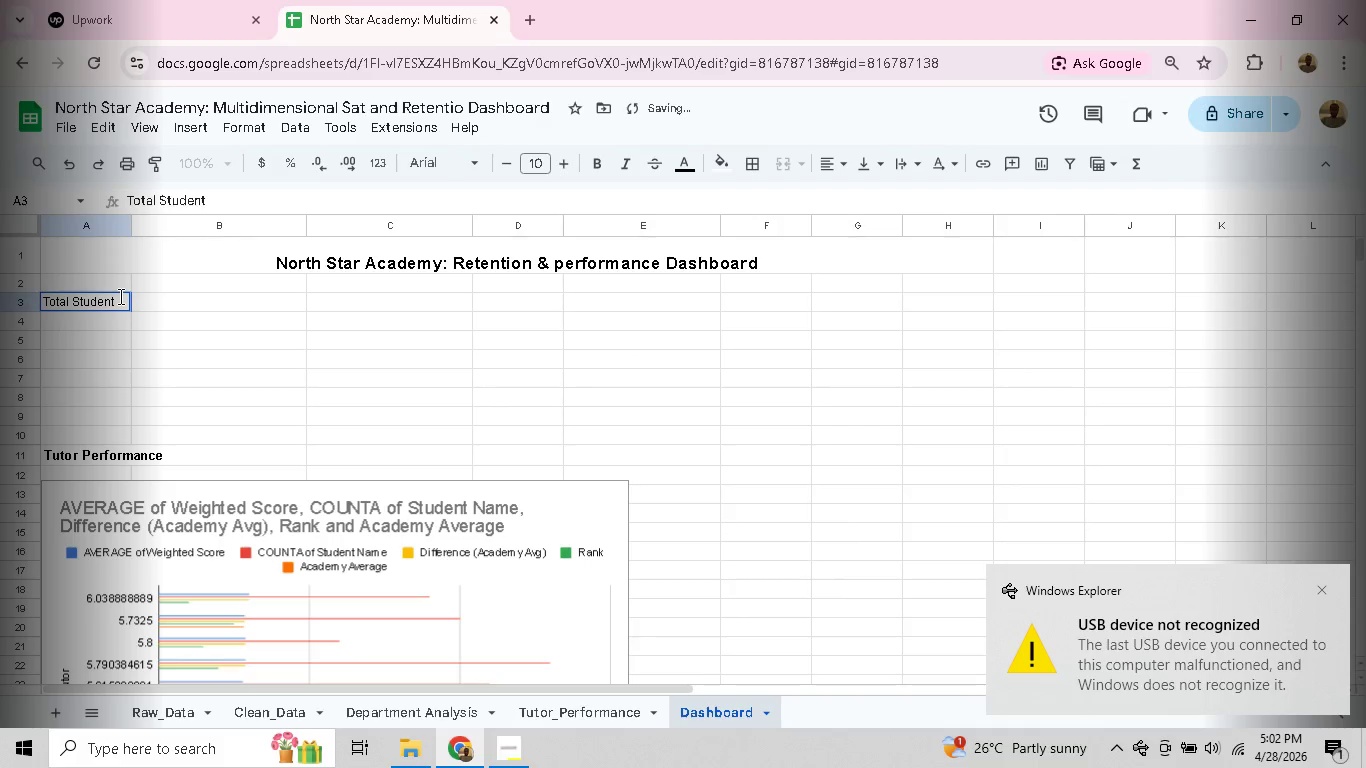 
key(S)
 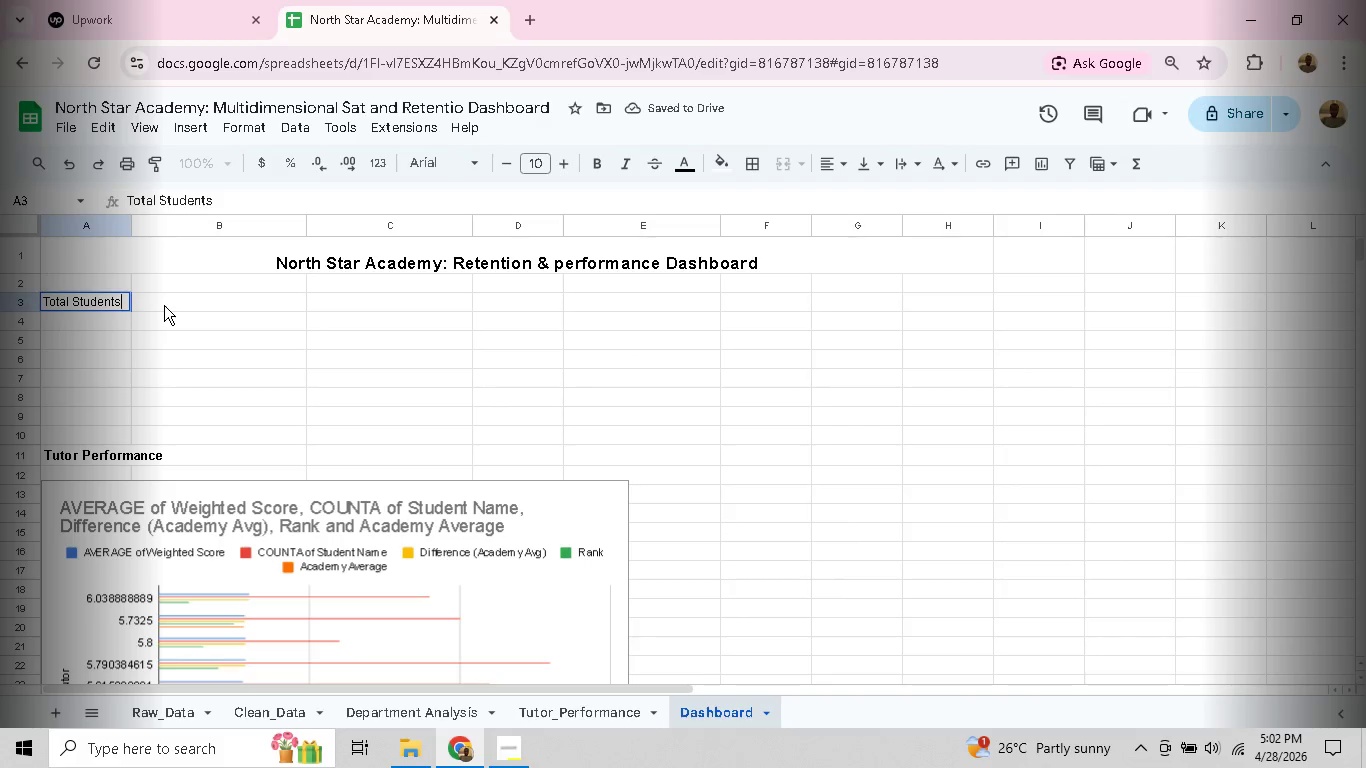 
double_click([164, 305])
 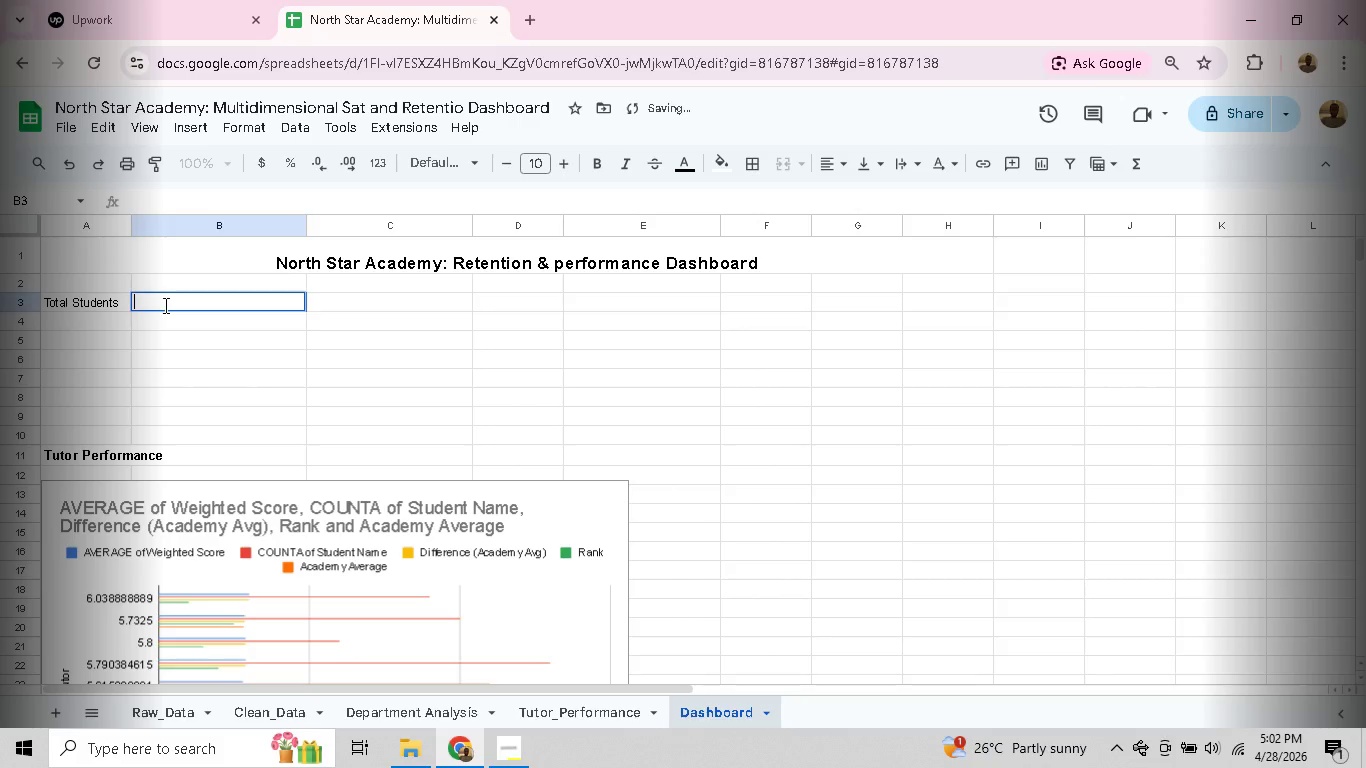 
type(Avg Score)
 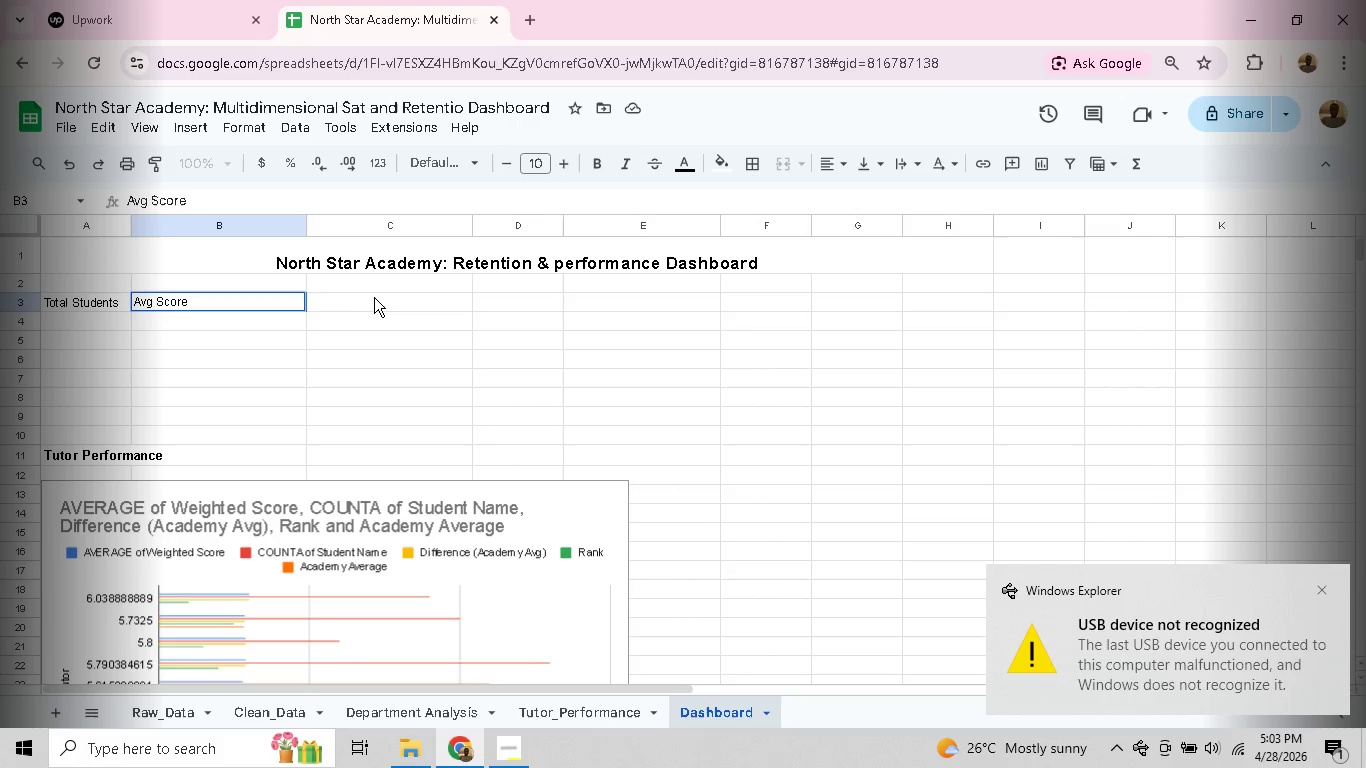 
double_click([362, 301])
 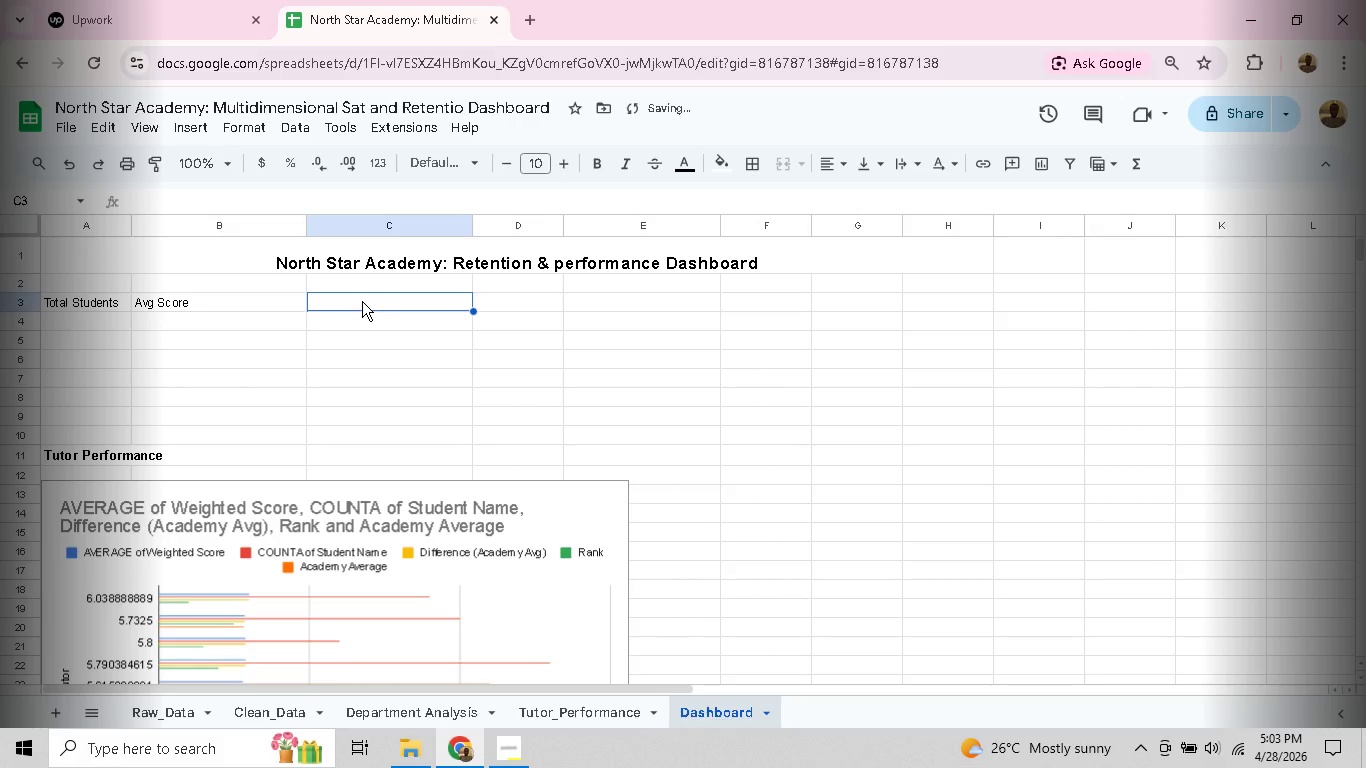 
double_click([362, 301])
 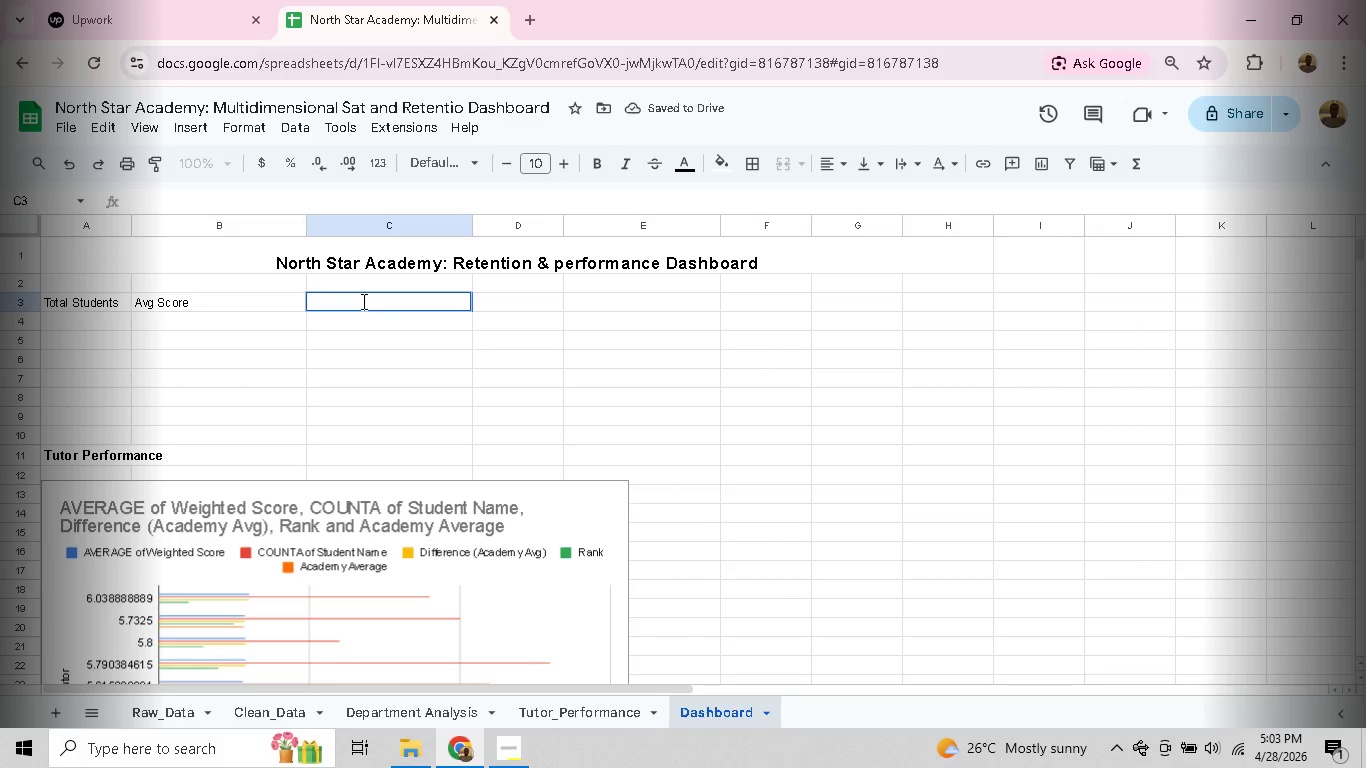 
type(High Risk)
 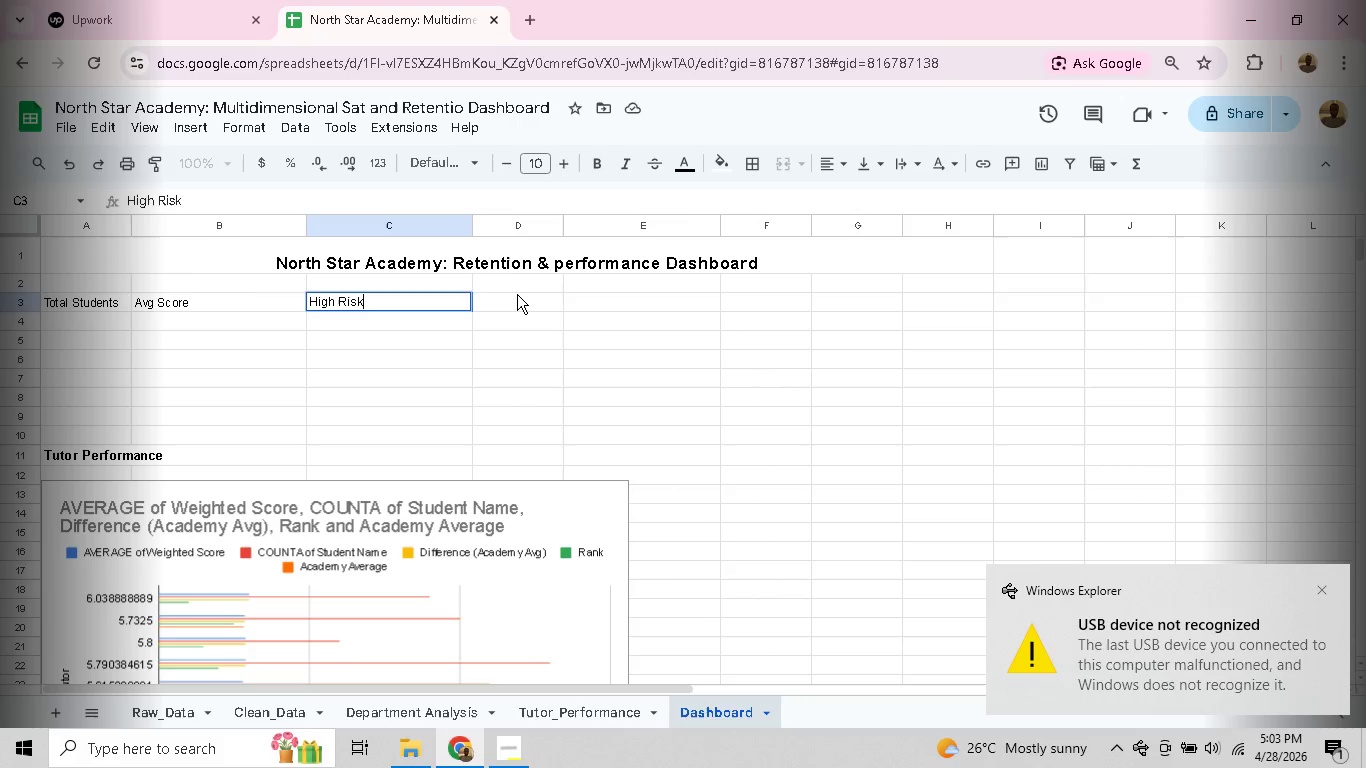 
double_click([513, 297])
 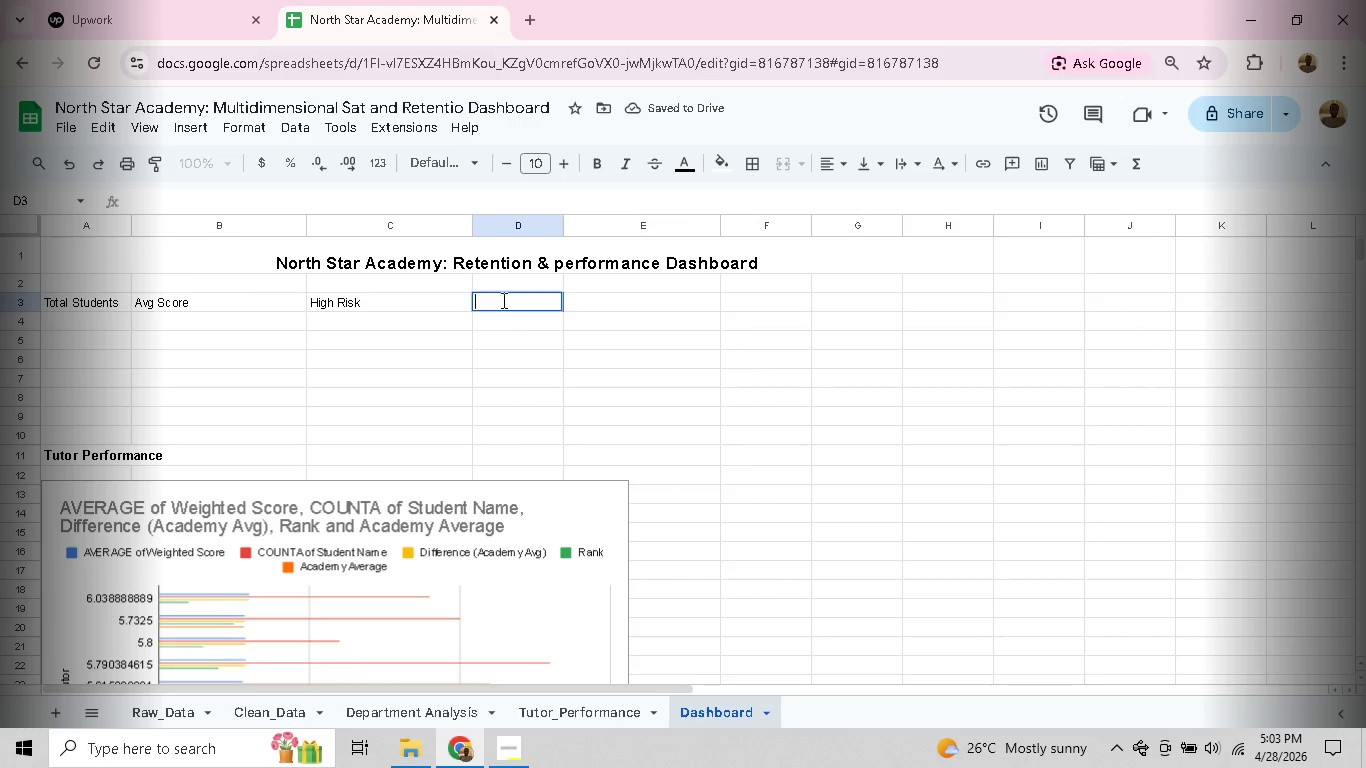 
double_click([405, 299])
 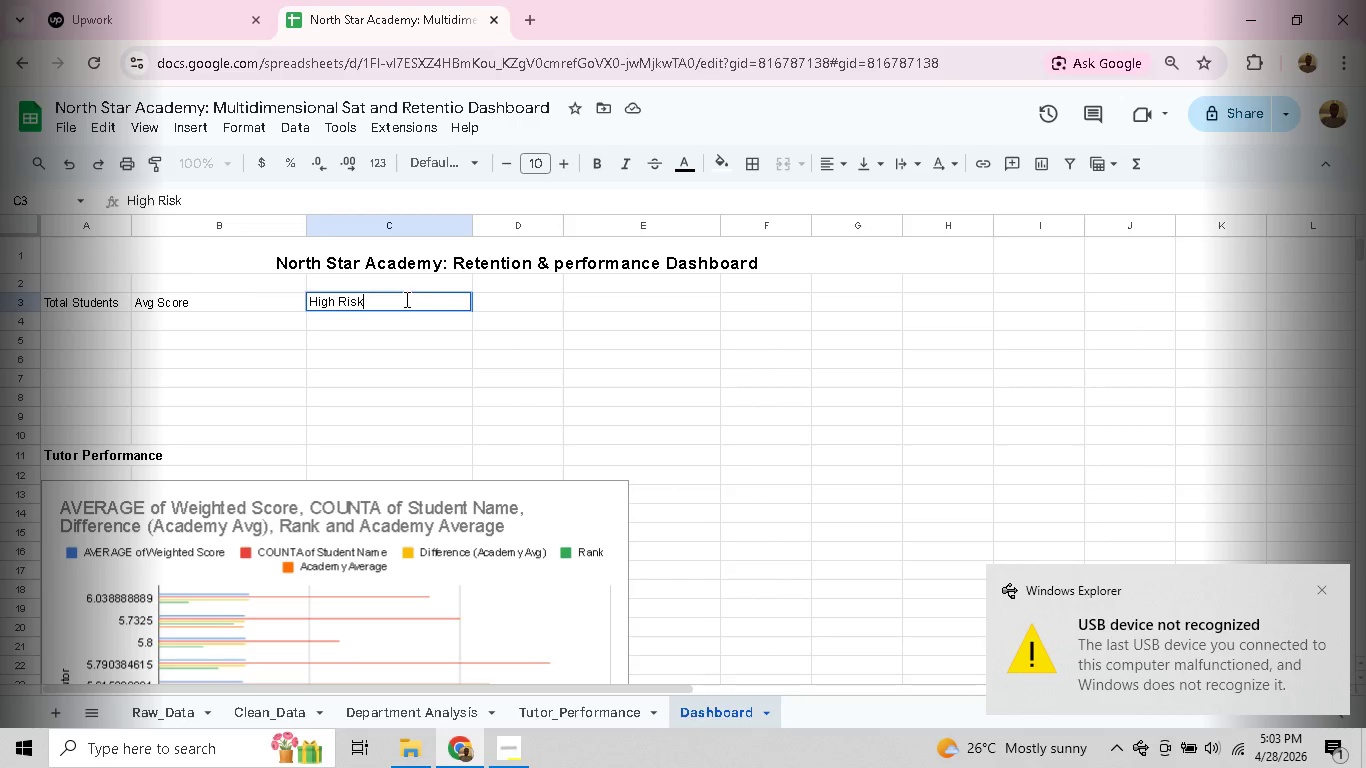 
key(Shift+5)
 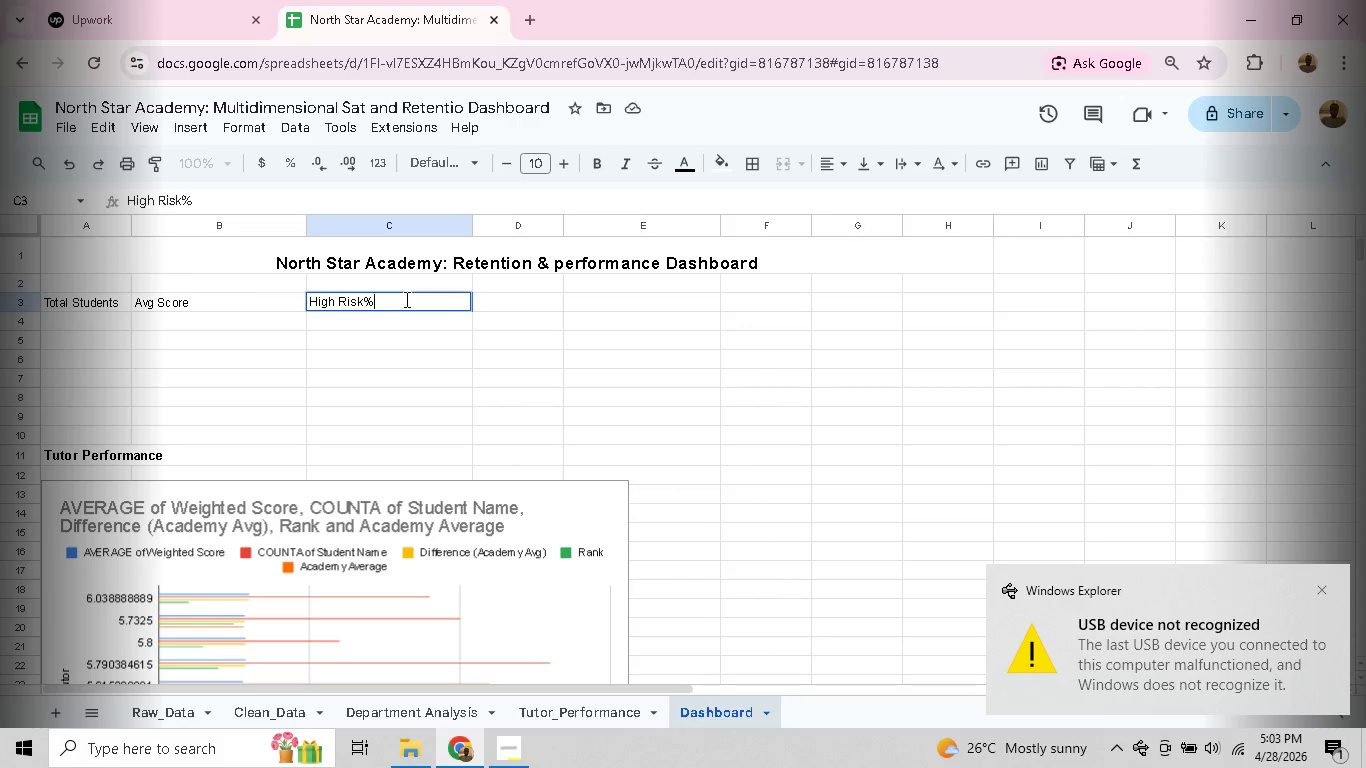 
key(ArrowLeft)
 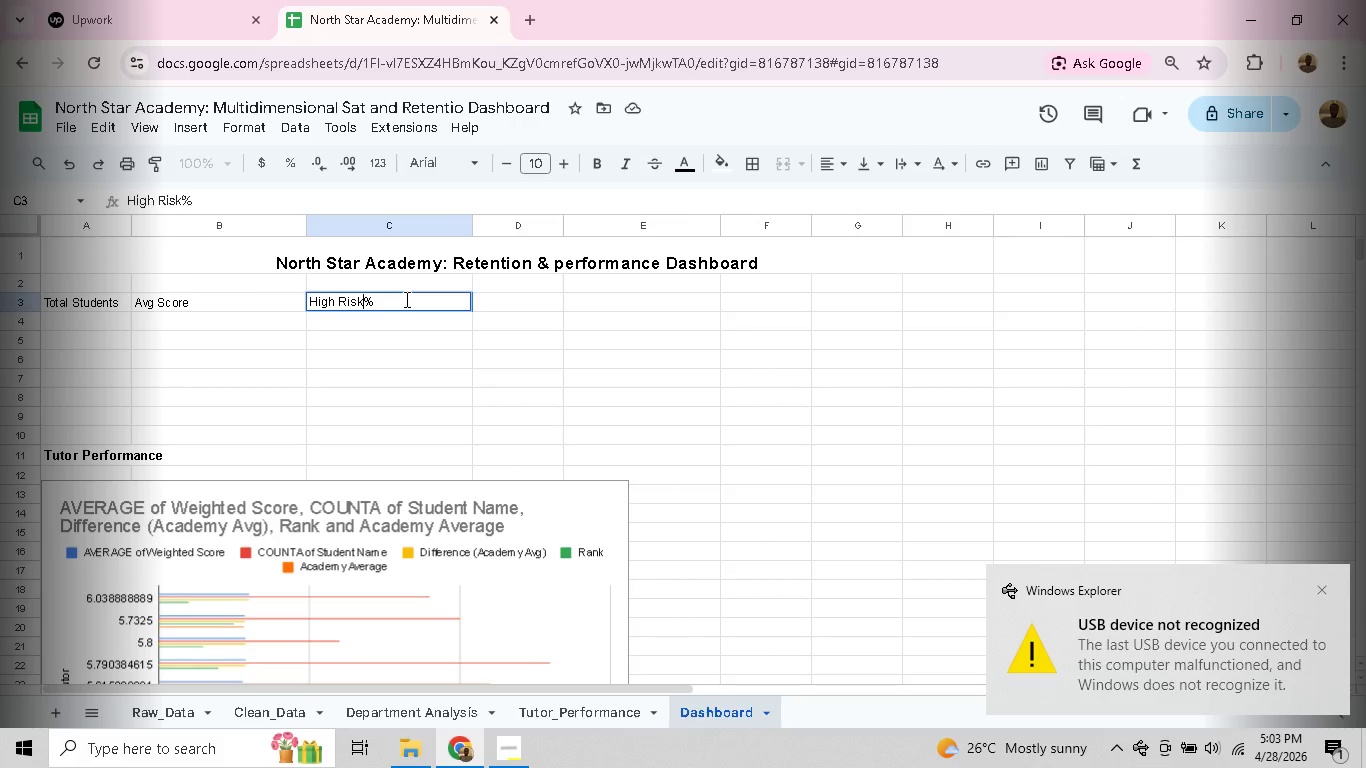 
key(Space)
 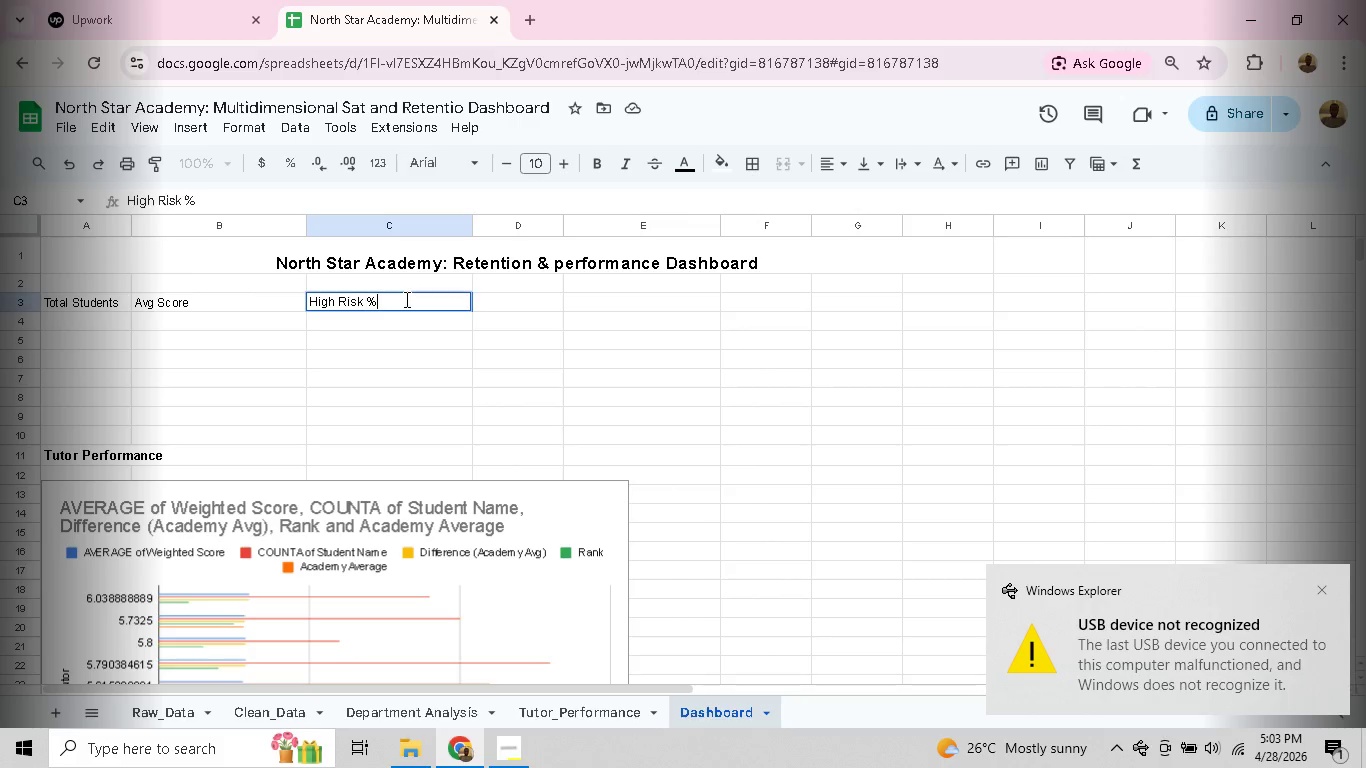 
key(ArrowRight)
 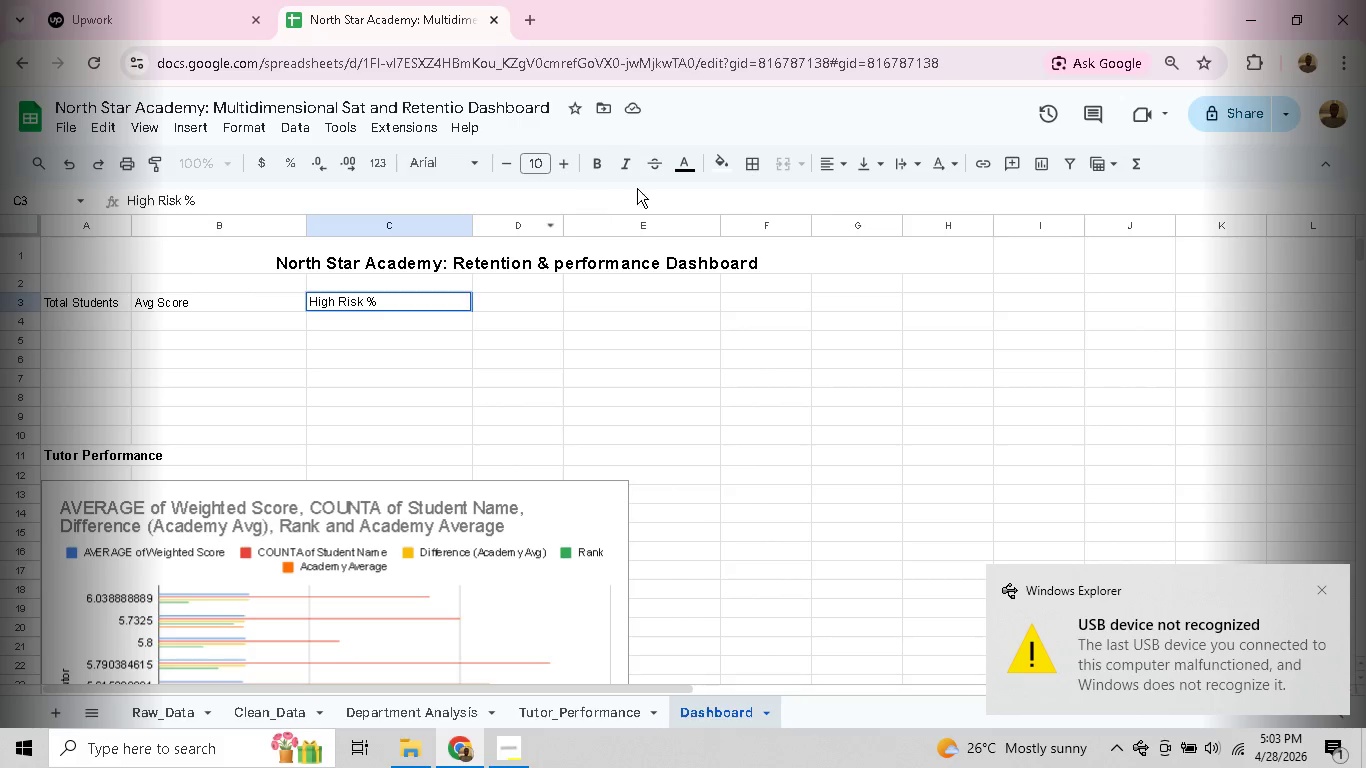 
double_click([518, 297])
 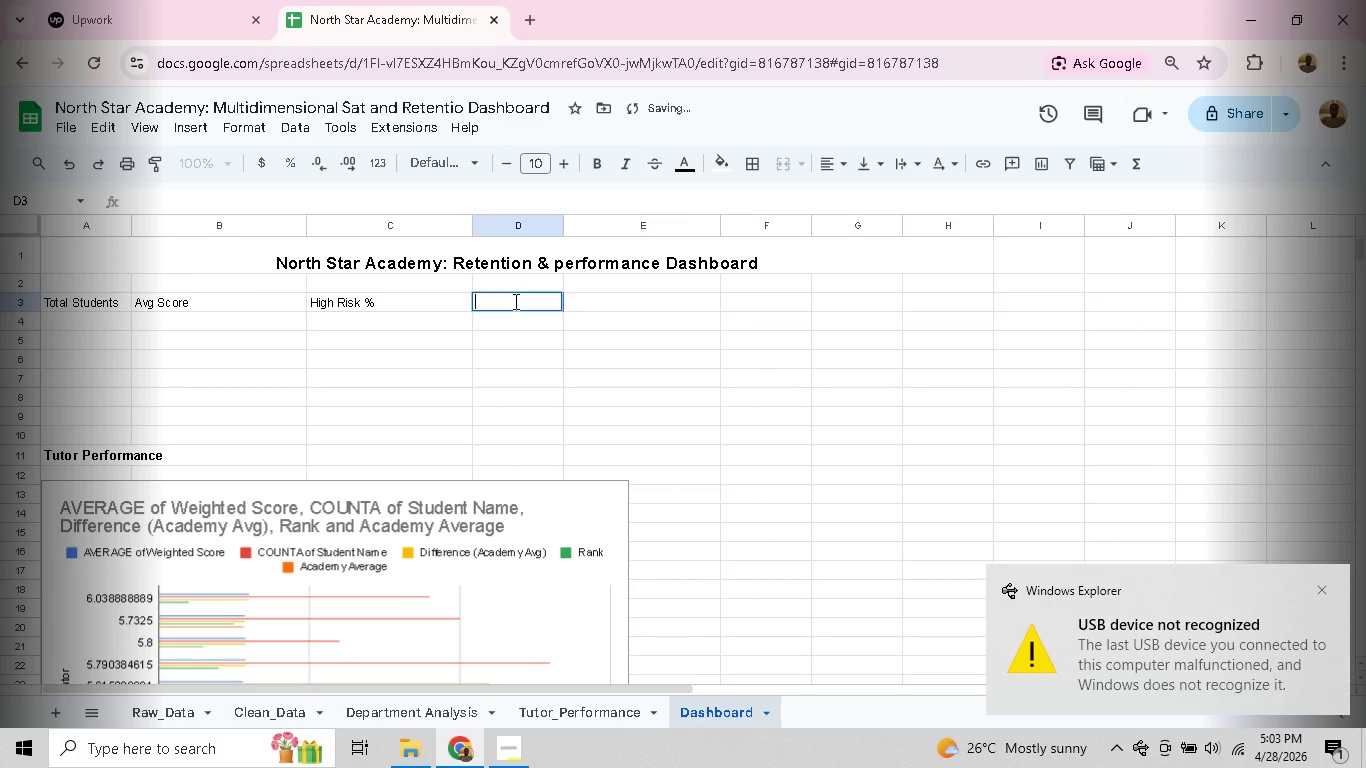 
left_click([514, 301])
 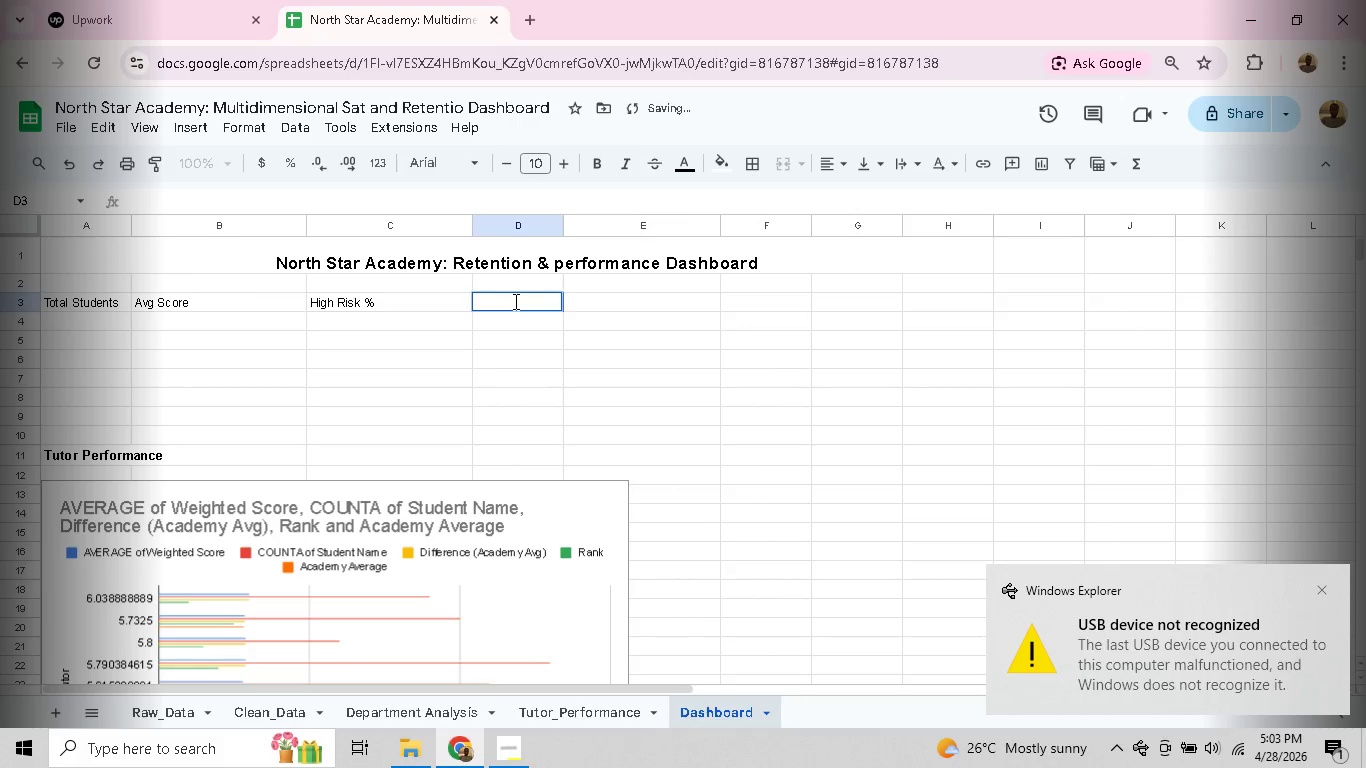 
type(Safe Students )
 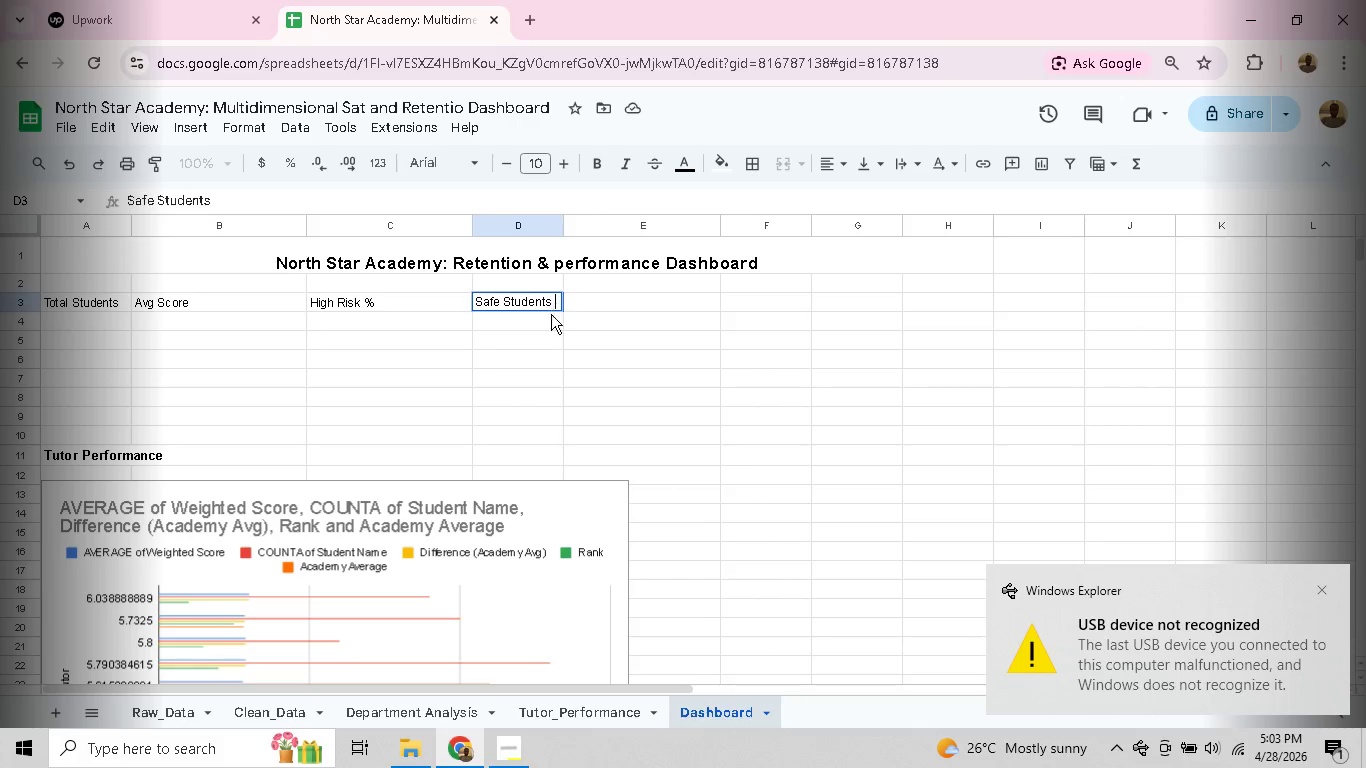 
left_click([531, 334])
 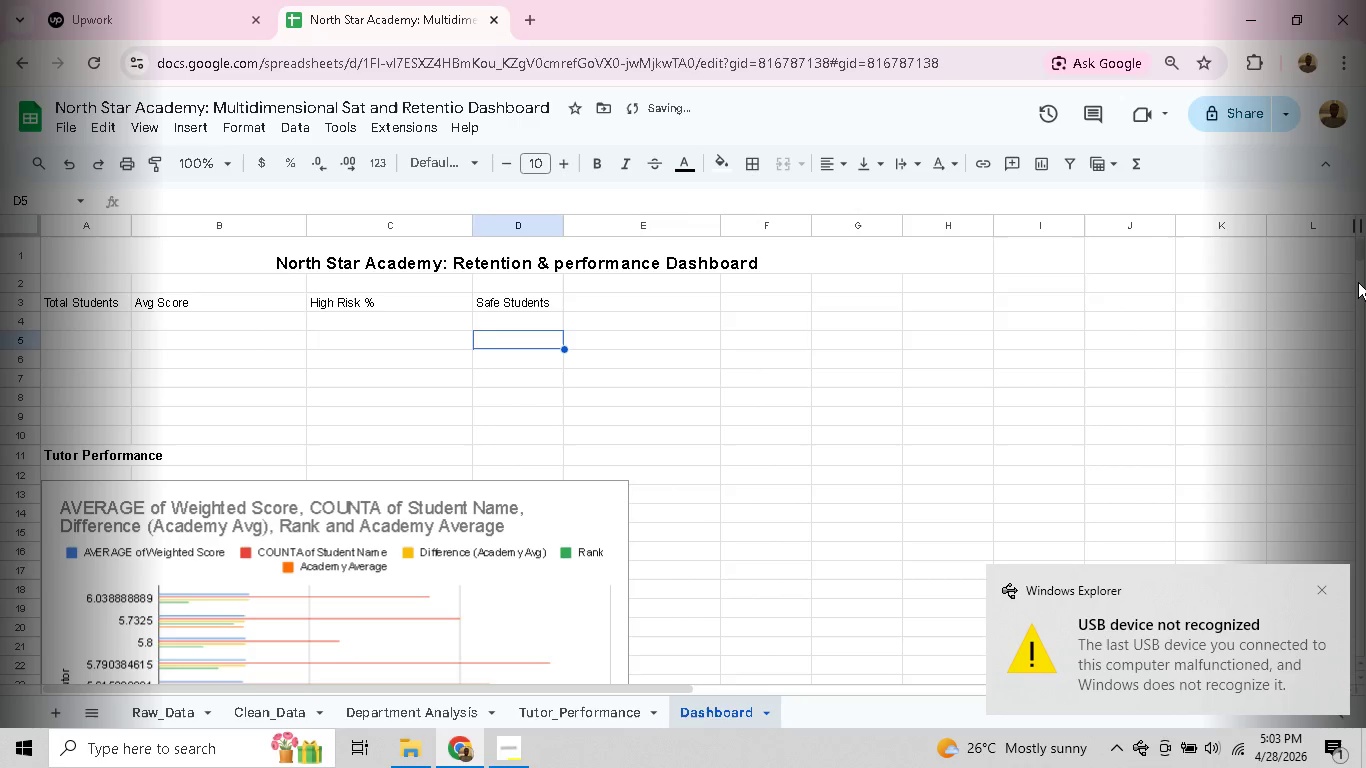 
left_click_drag(start_coordinate=[1354, 253], to_coordinate=[1357, 270])
 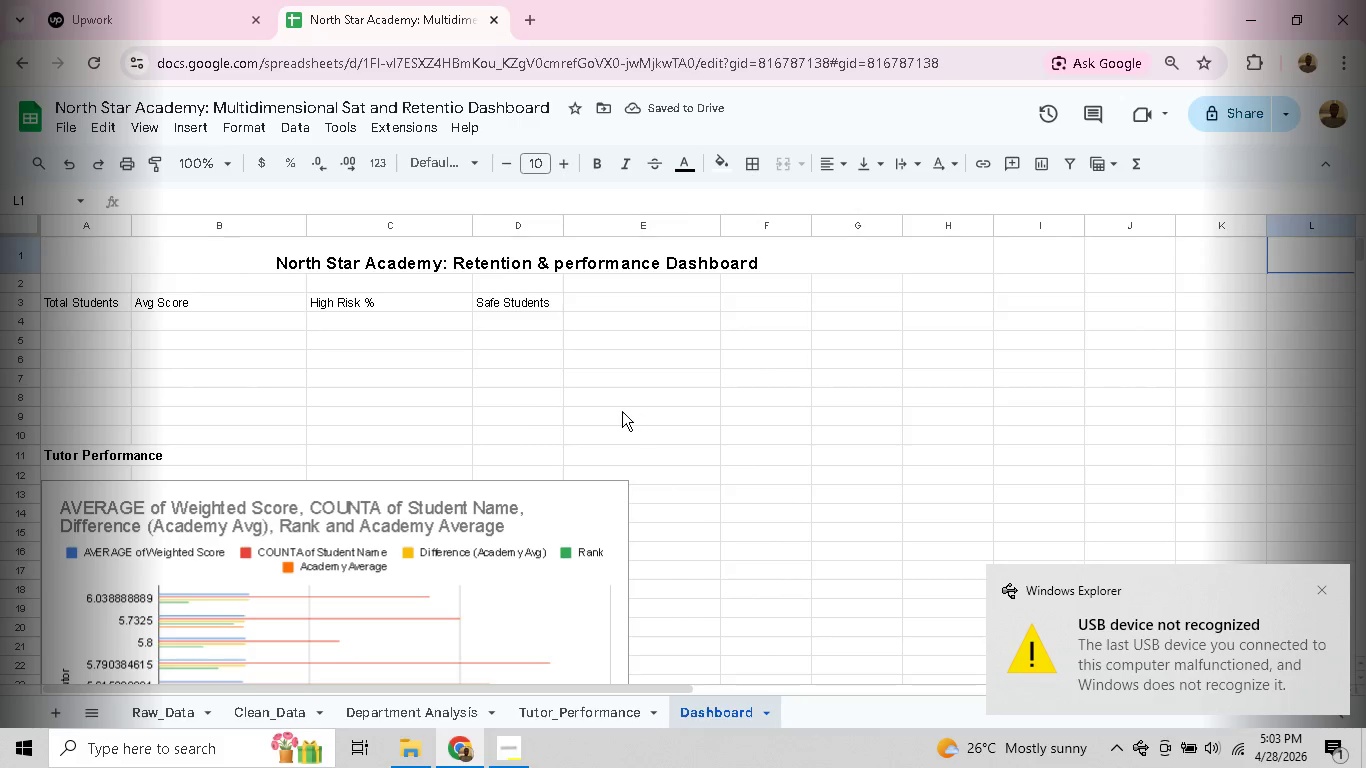 
left_click([620, 411])
 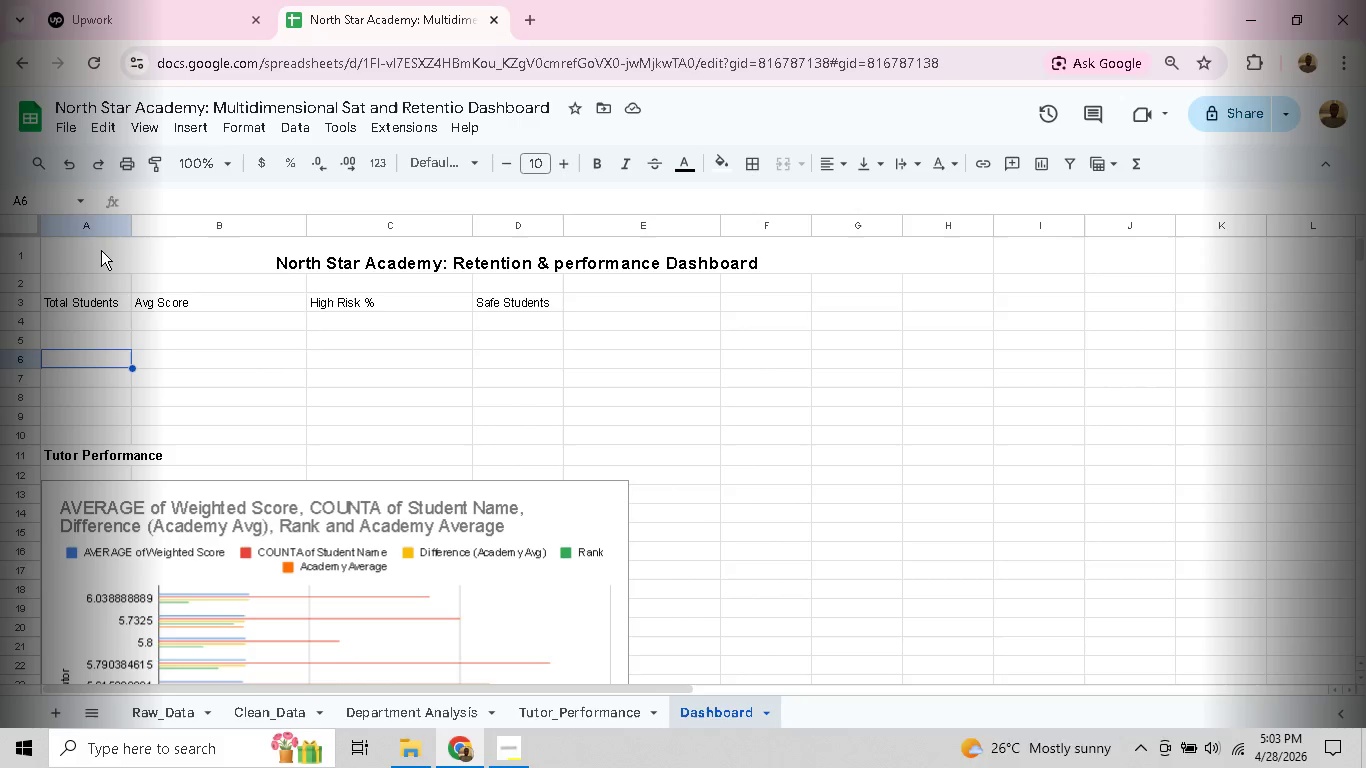 
left_click_drag(start_coordinate=[81, 223], to_coordinate=[741, 218])
 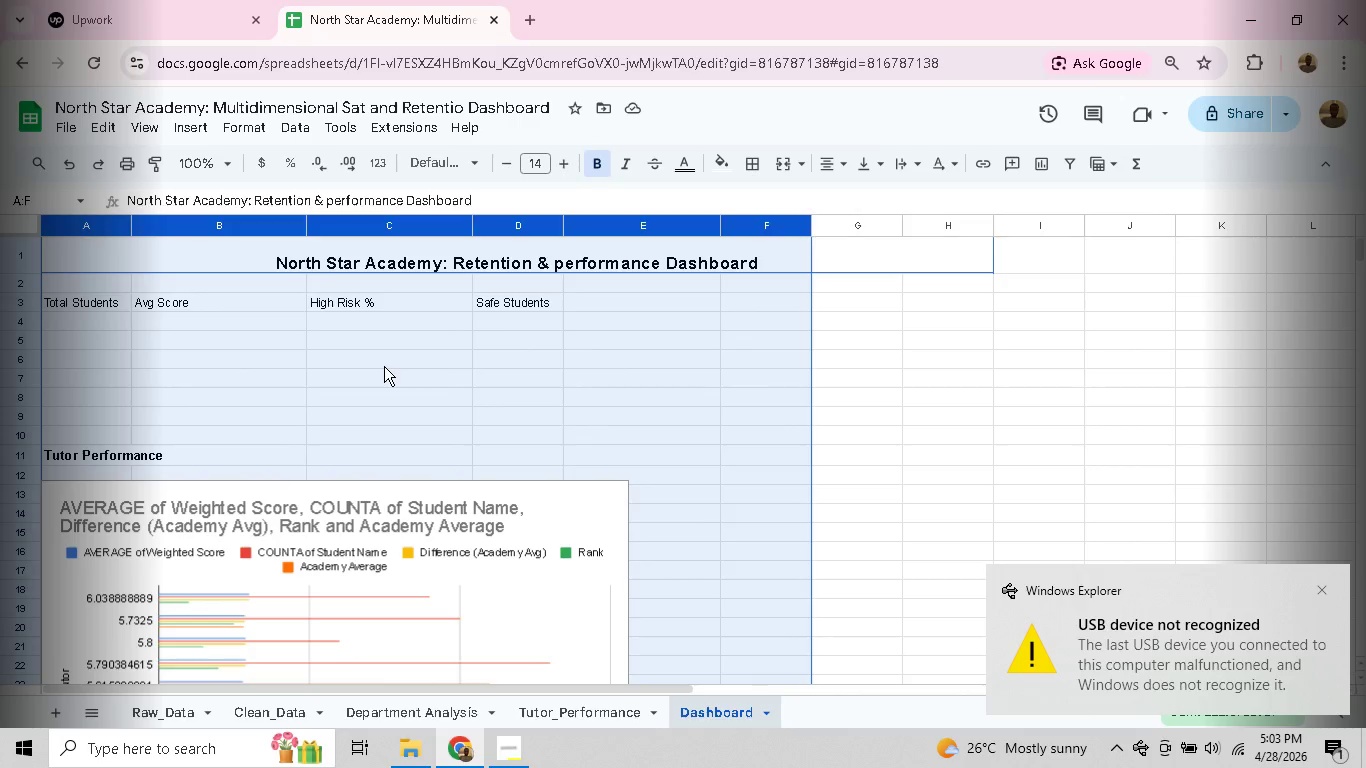 
left_click([384, 366])
 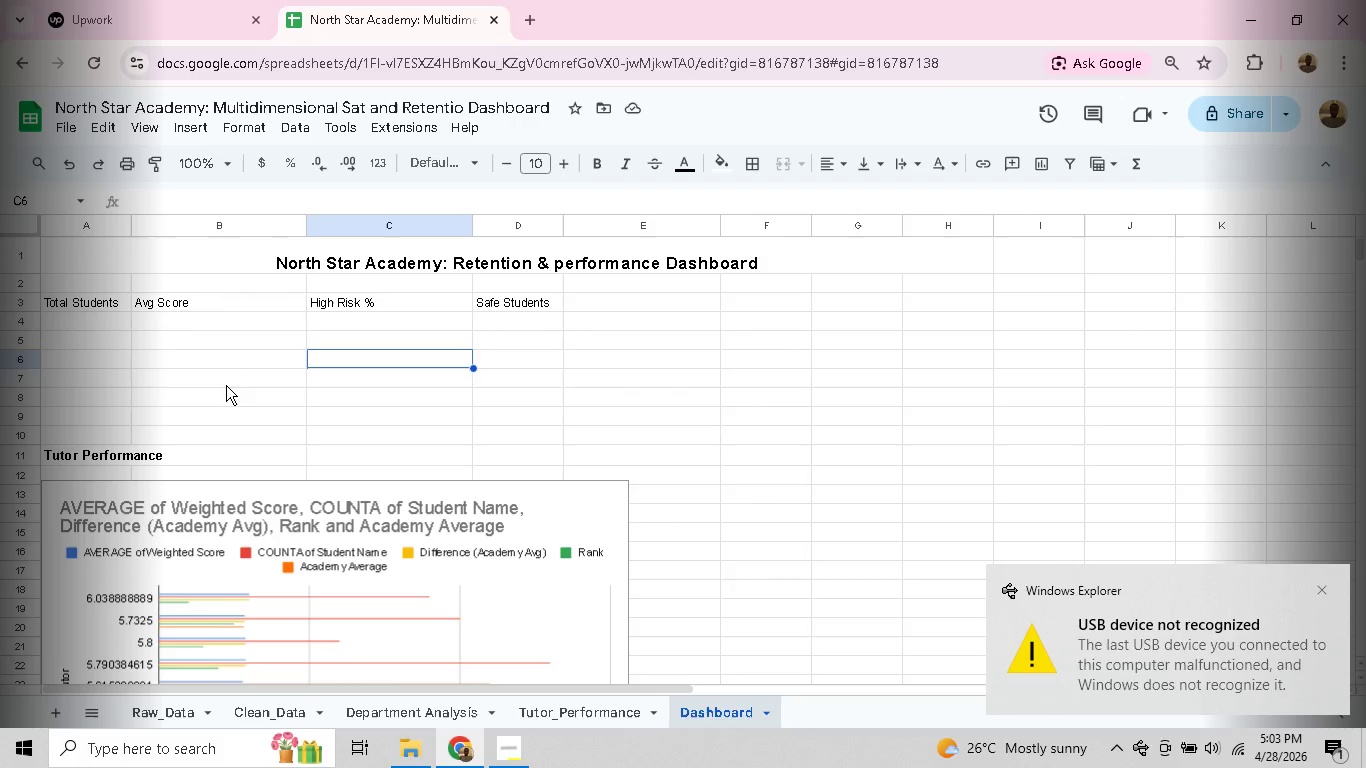 
double_click([226, 385])
 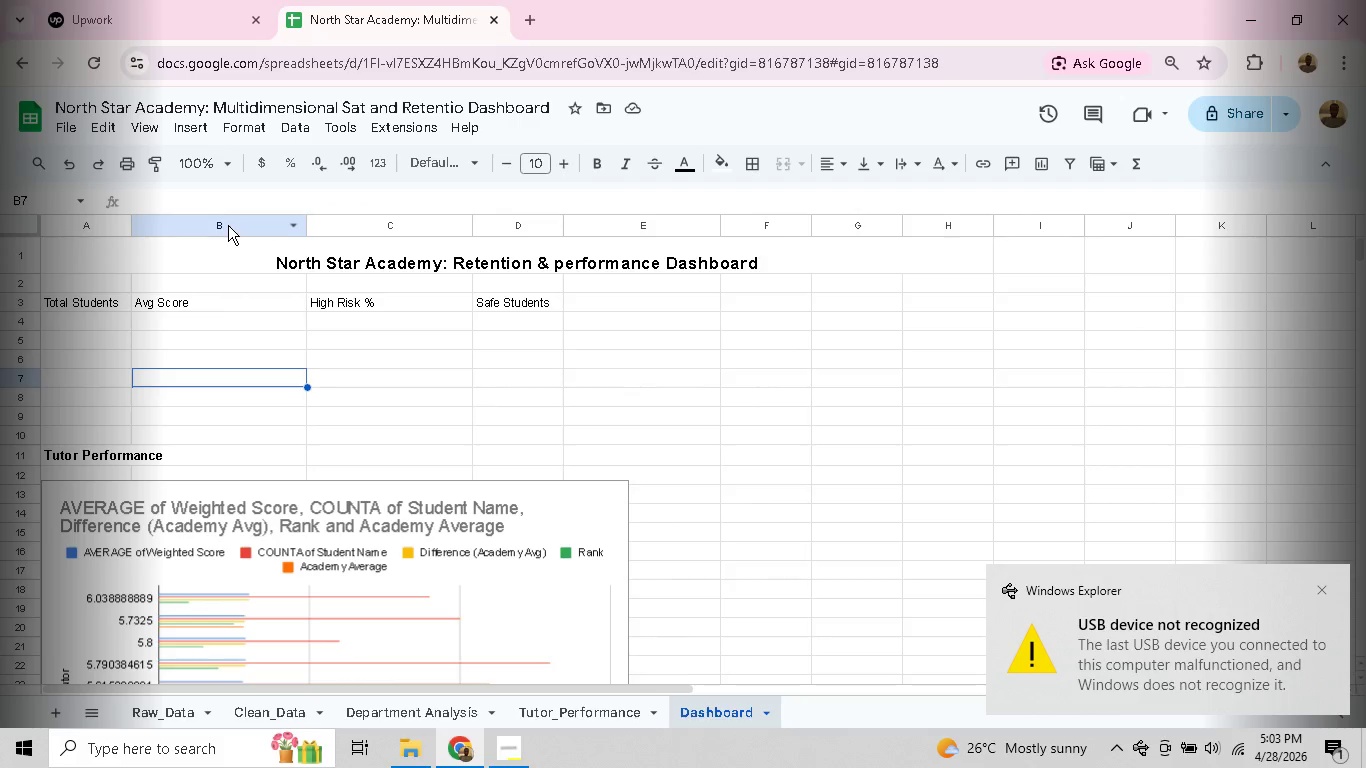 
right_click([228, 225])
 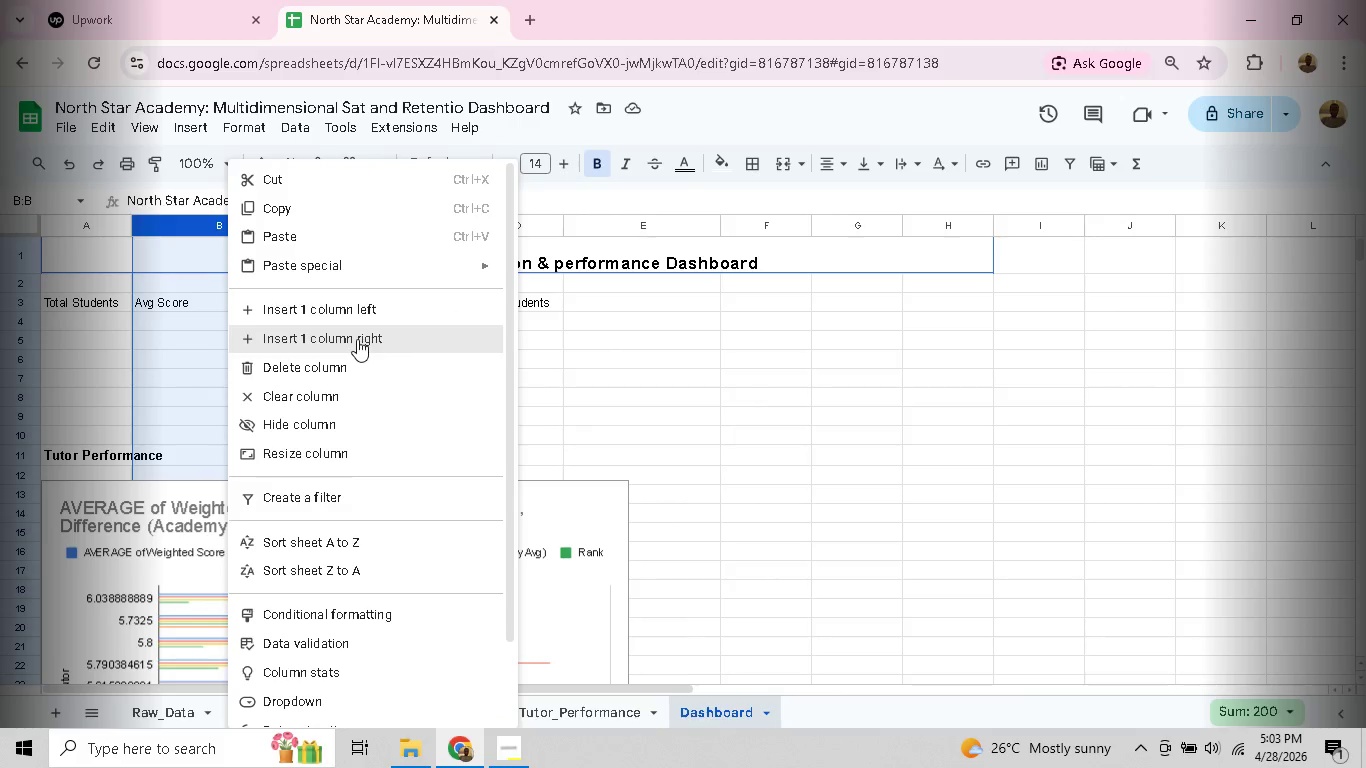 
wait(5.69)
 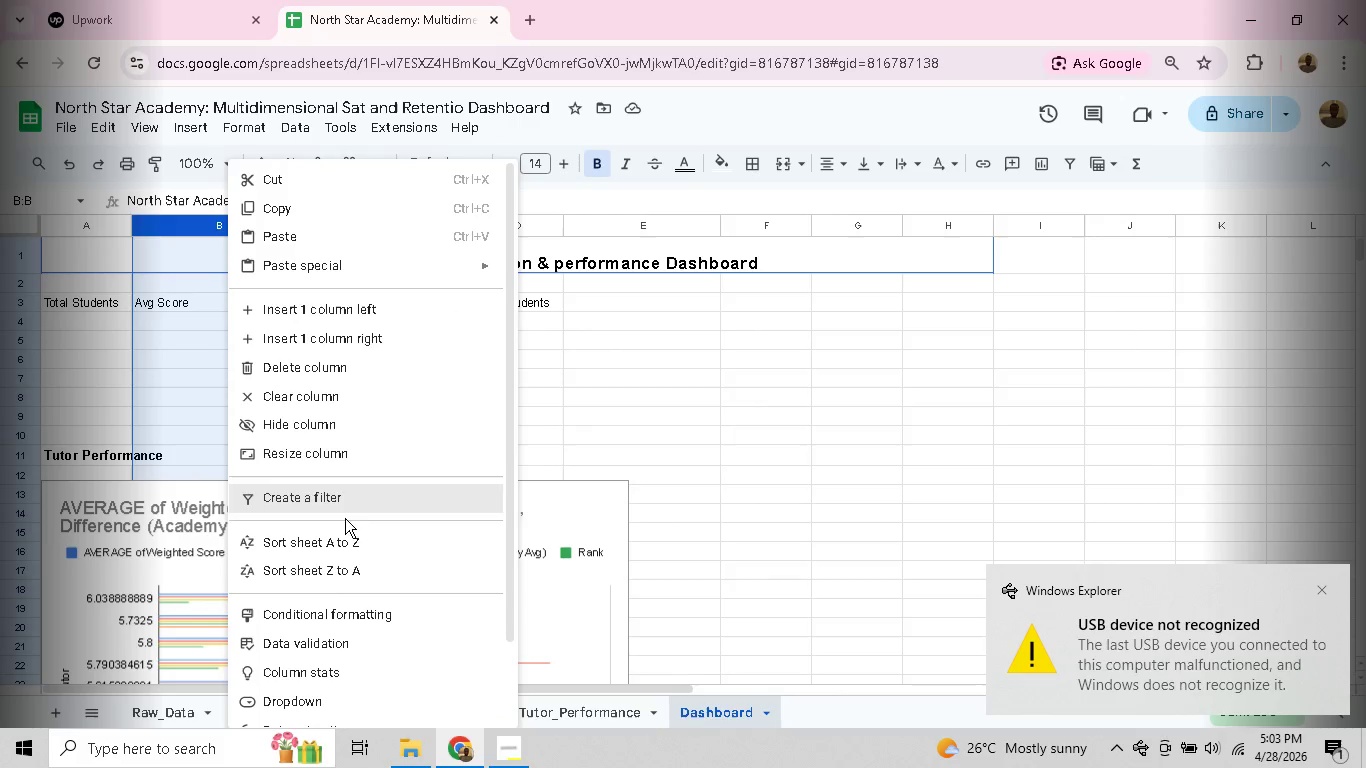 
left_click([344, 451])
 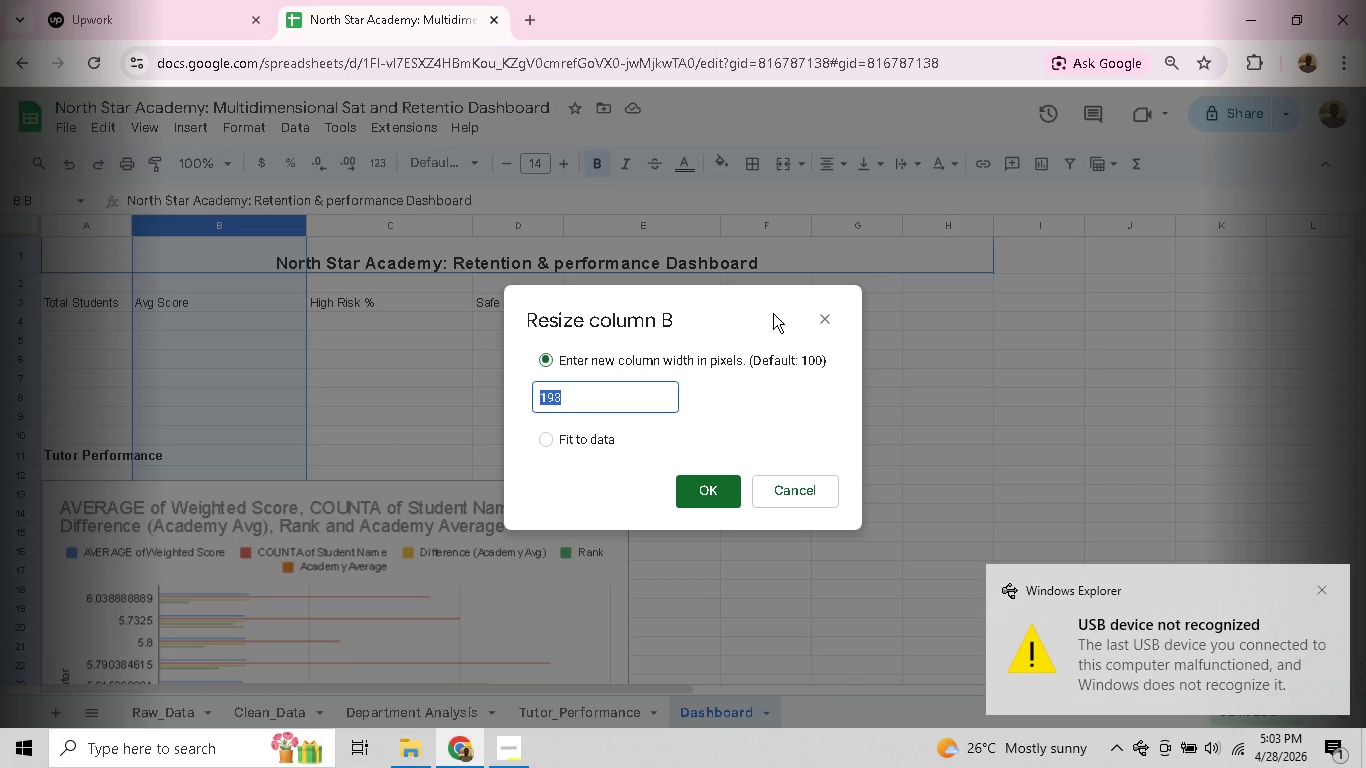 
left_click([823, 316])
 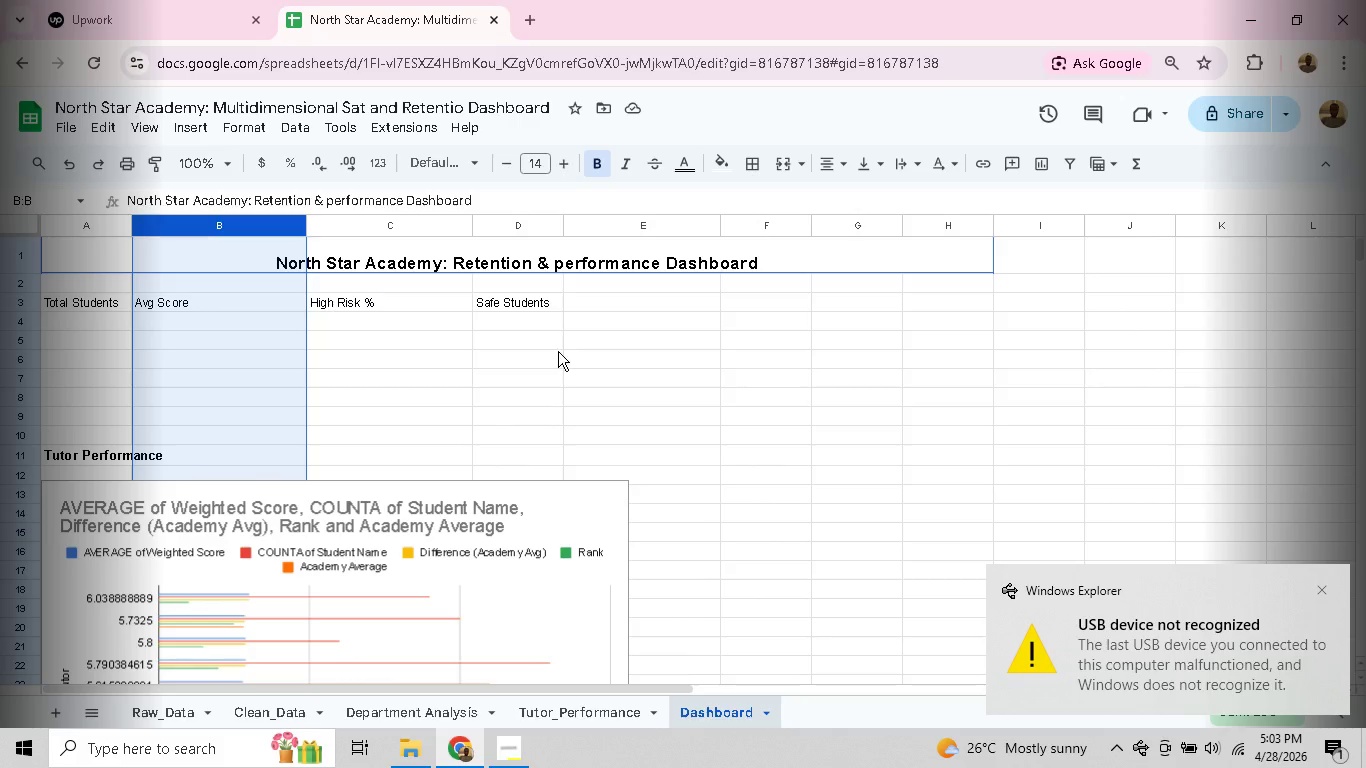 
left_click([557, 353])
 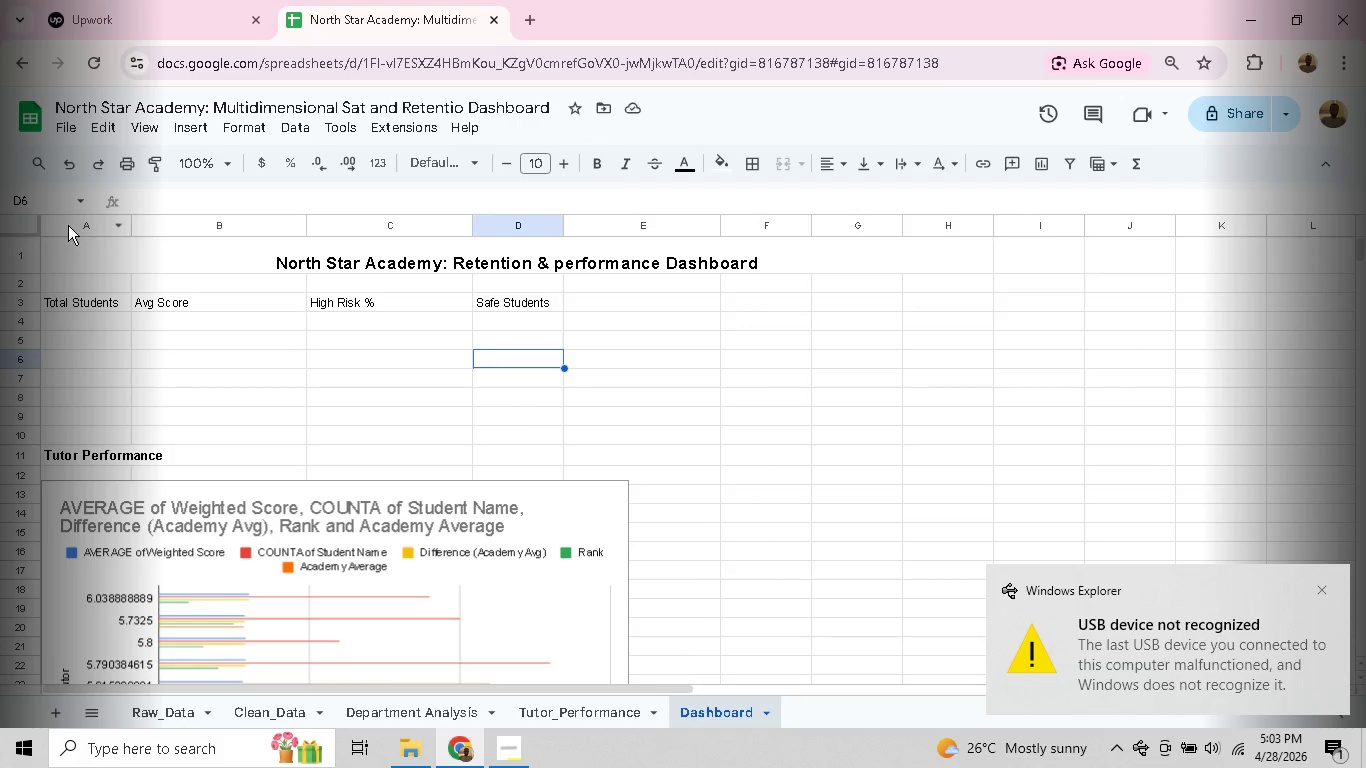 
left_click_drag(start_coordinate=[68, 225], to_coordinate=[585, 233])
 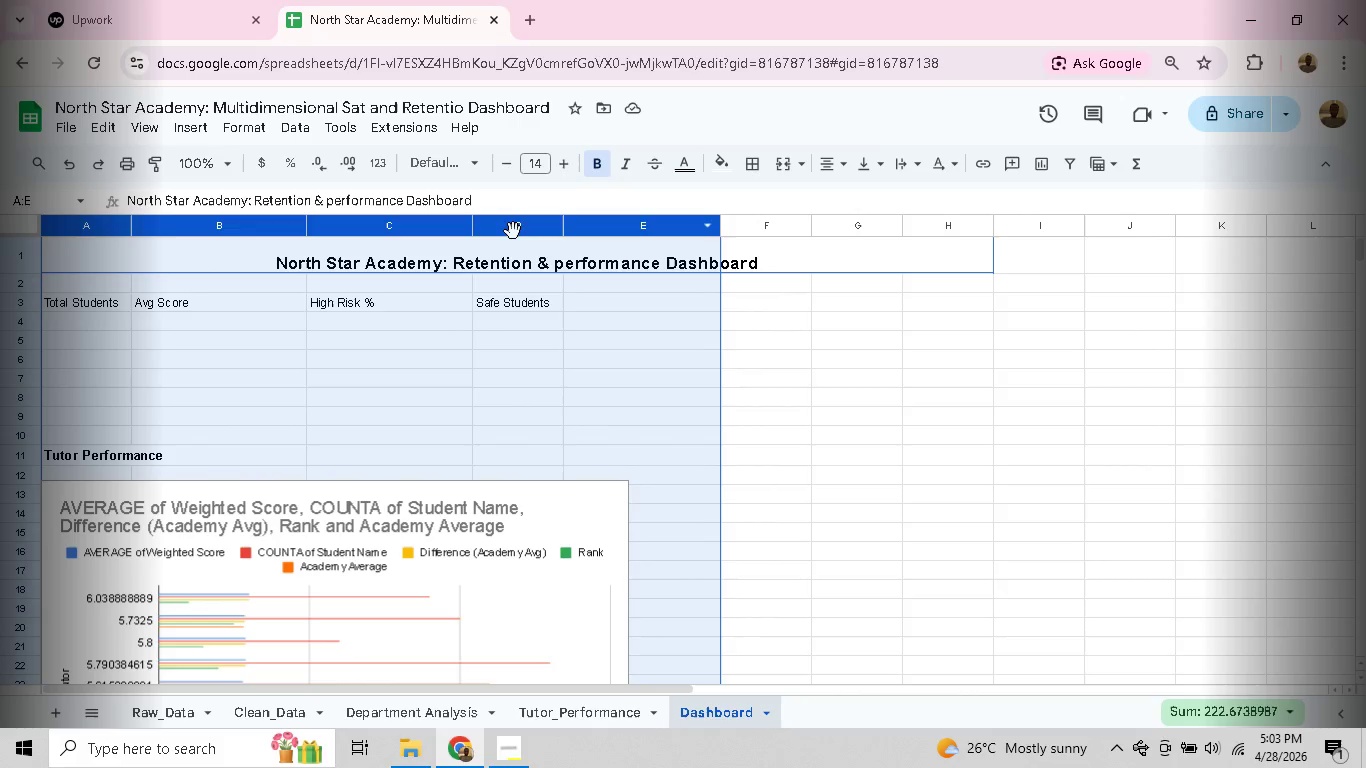 
right_click([513, 231])
 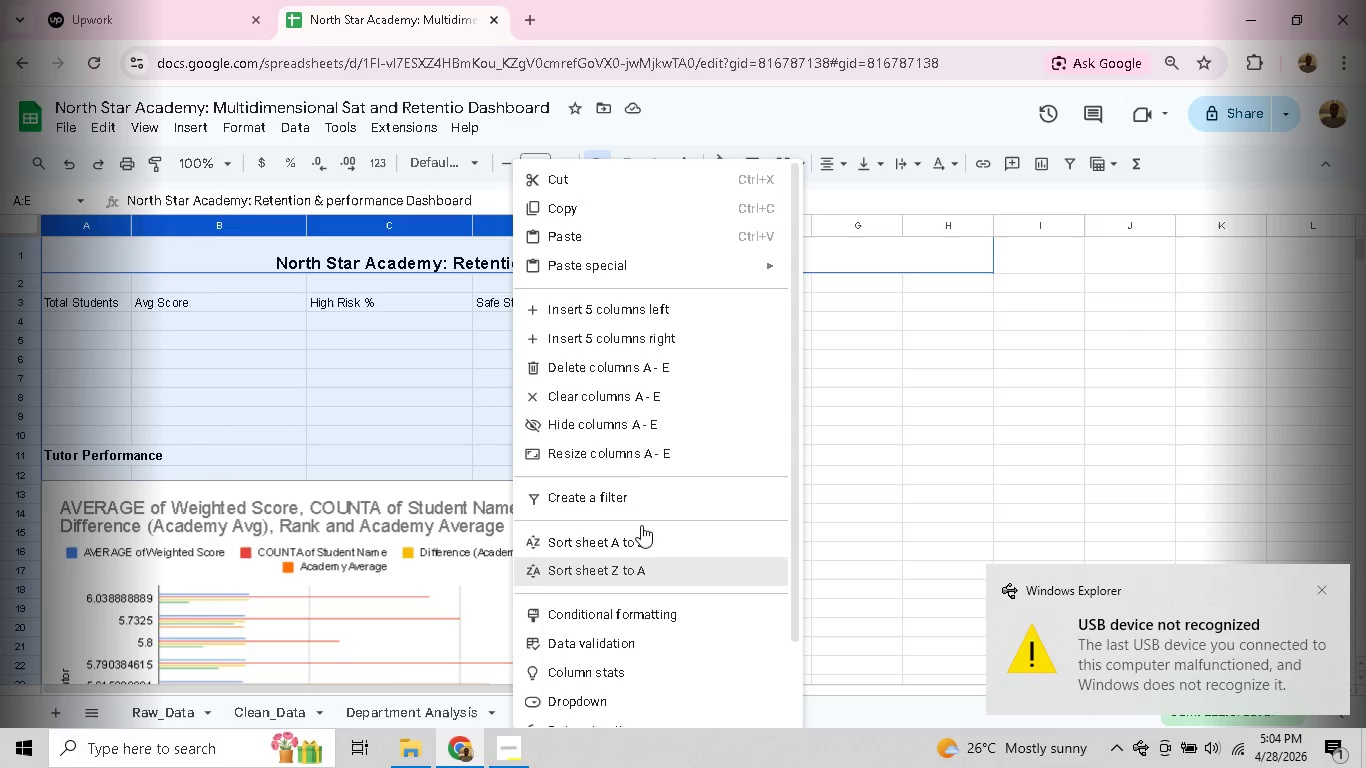 
left_click([656, 458])
 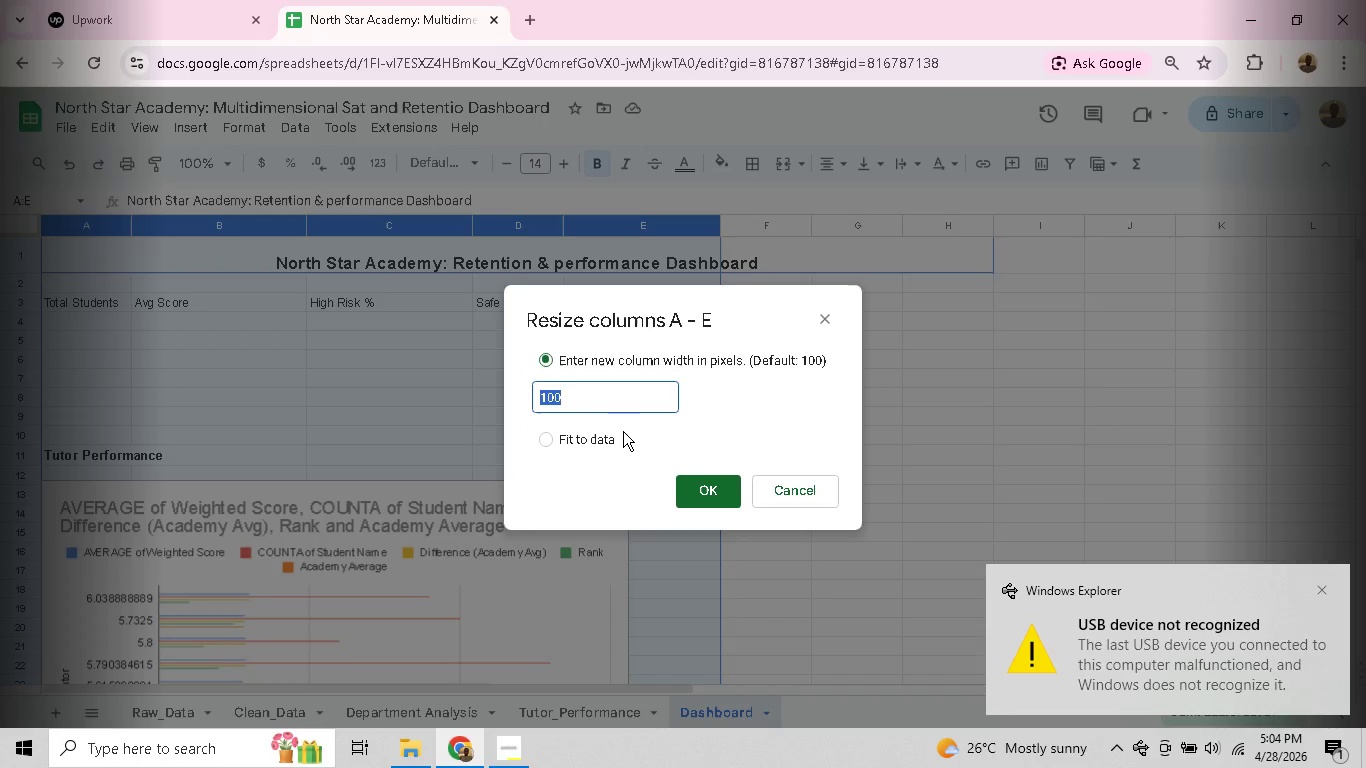 
type(200)
 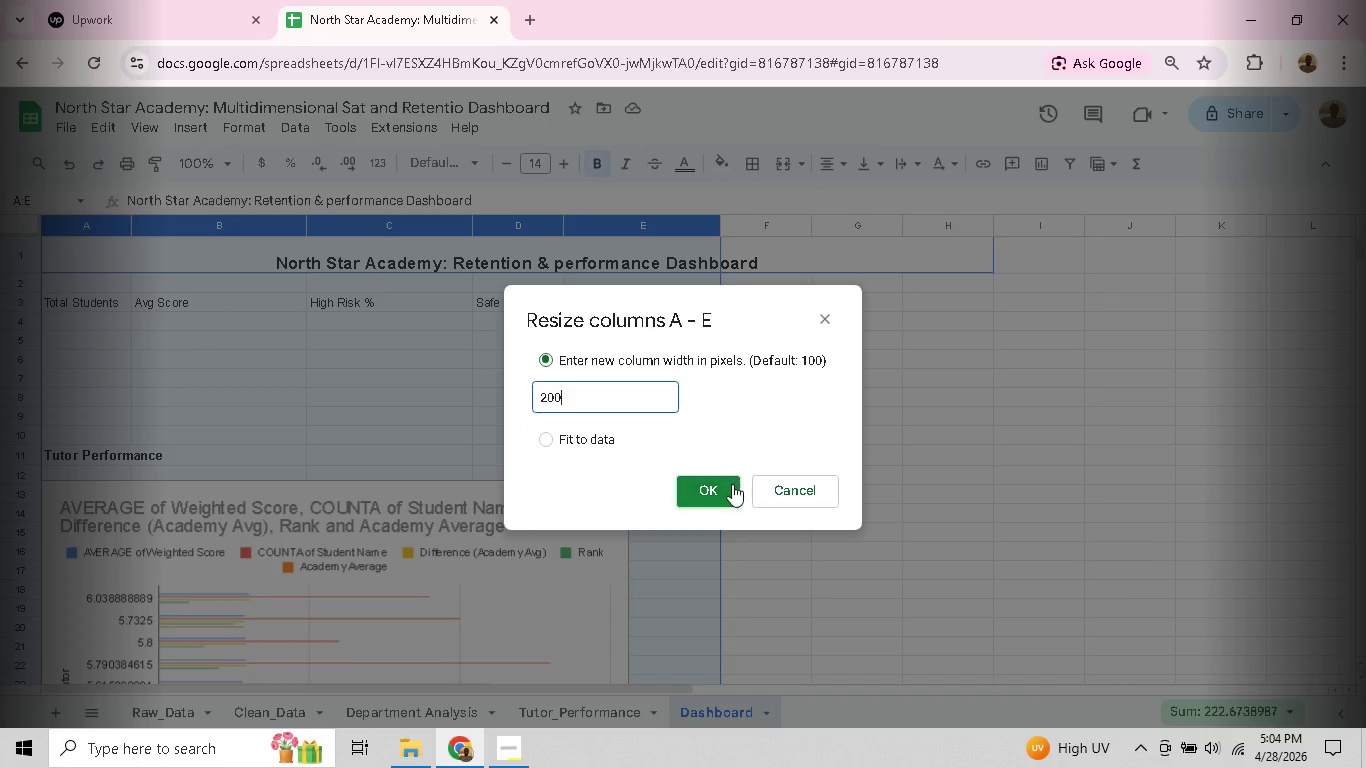 
left_click([721, 492])
 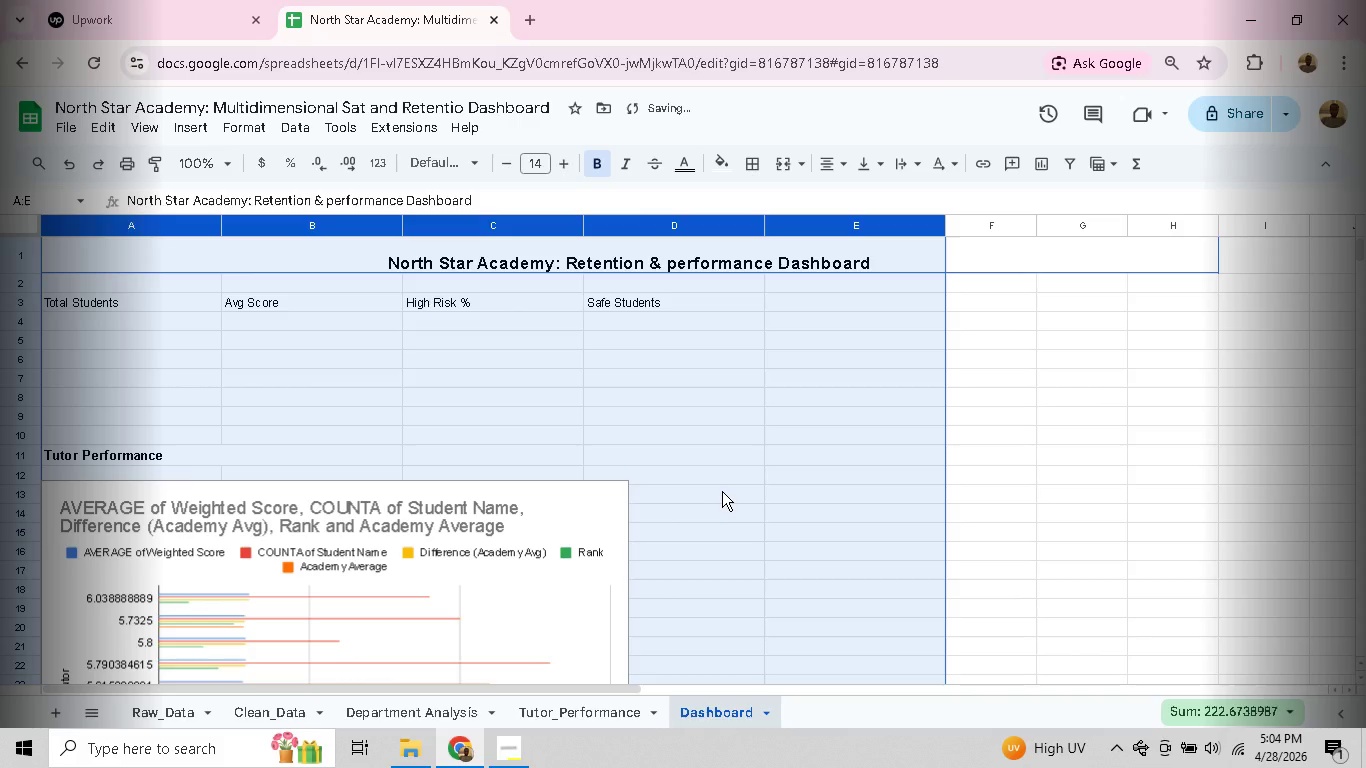 
left_click([723, 490])
 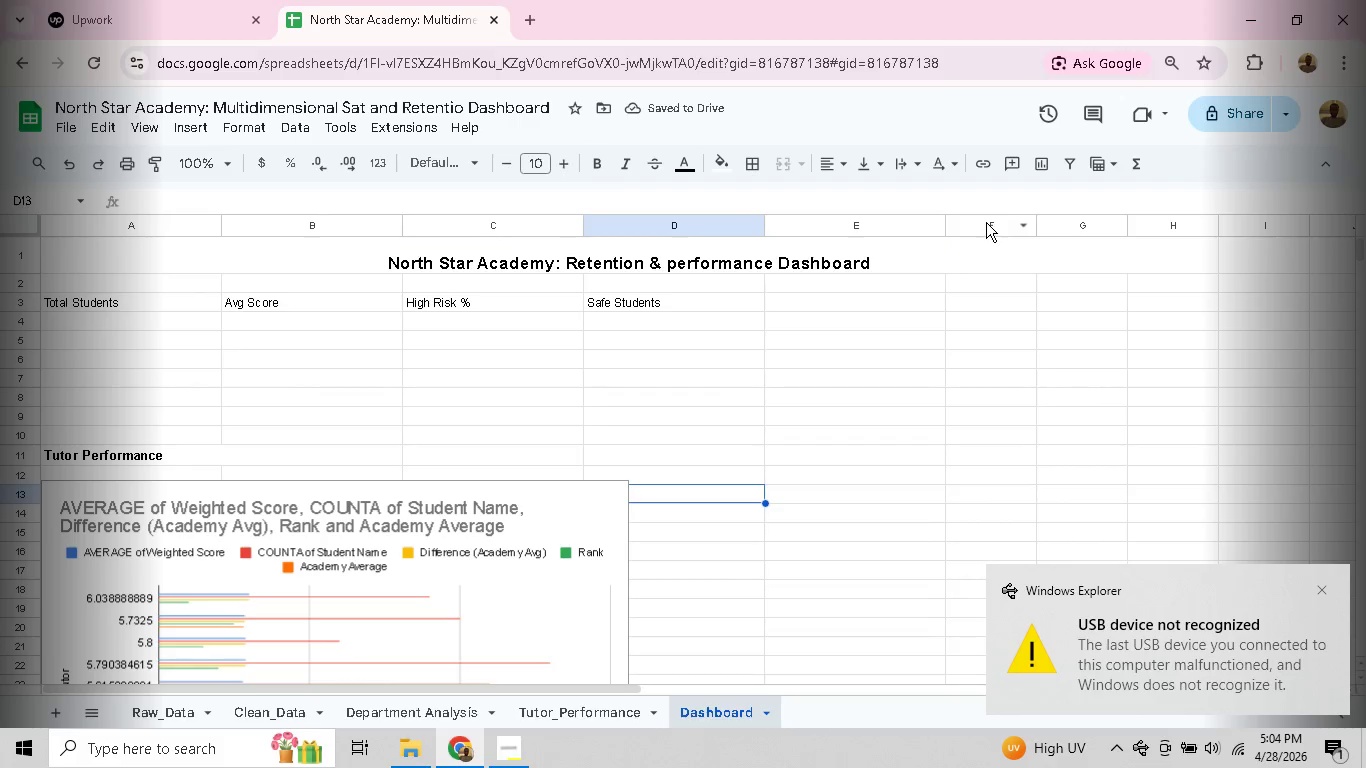 
left_click_drag(start_coordinate=[985, 220], to_coordinate=[1189, 232])
 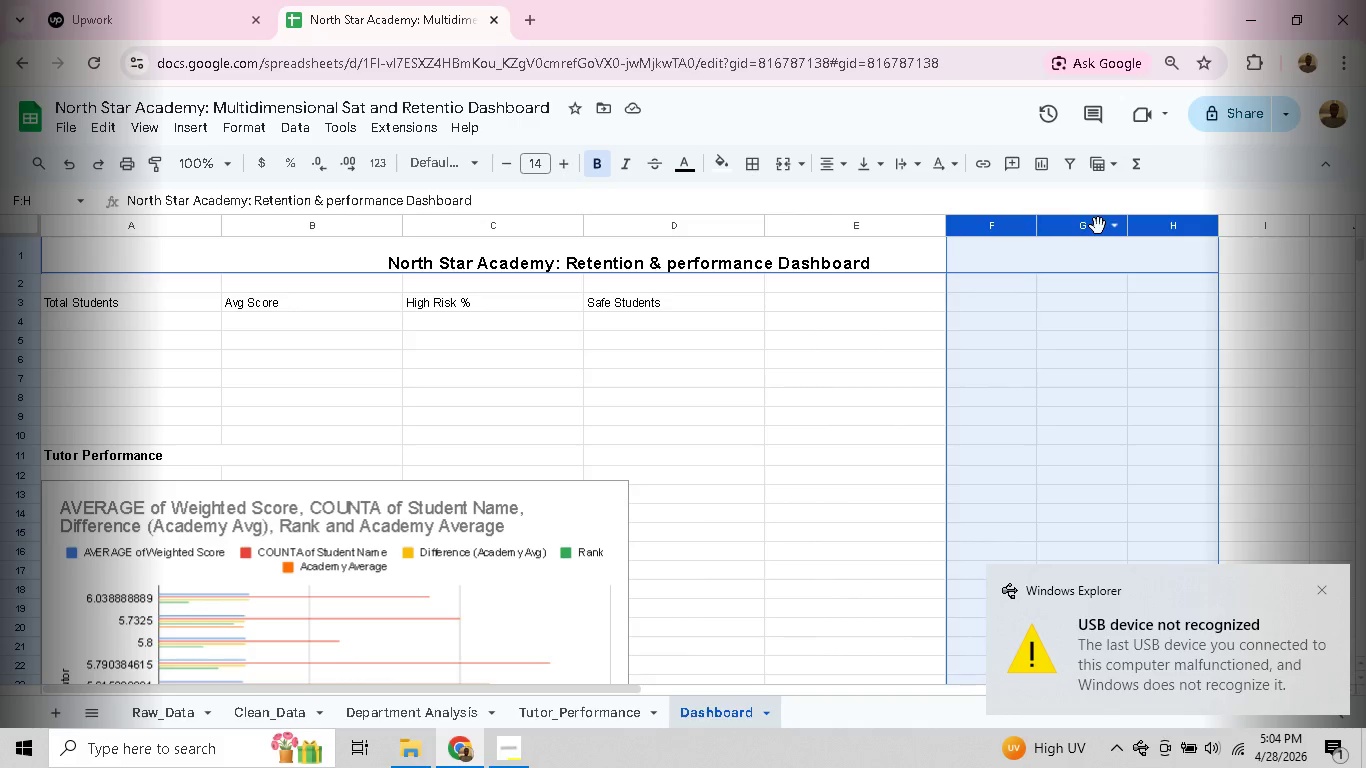 
right_click([1098, 226])
 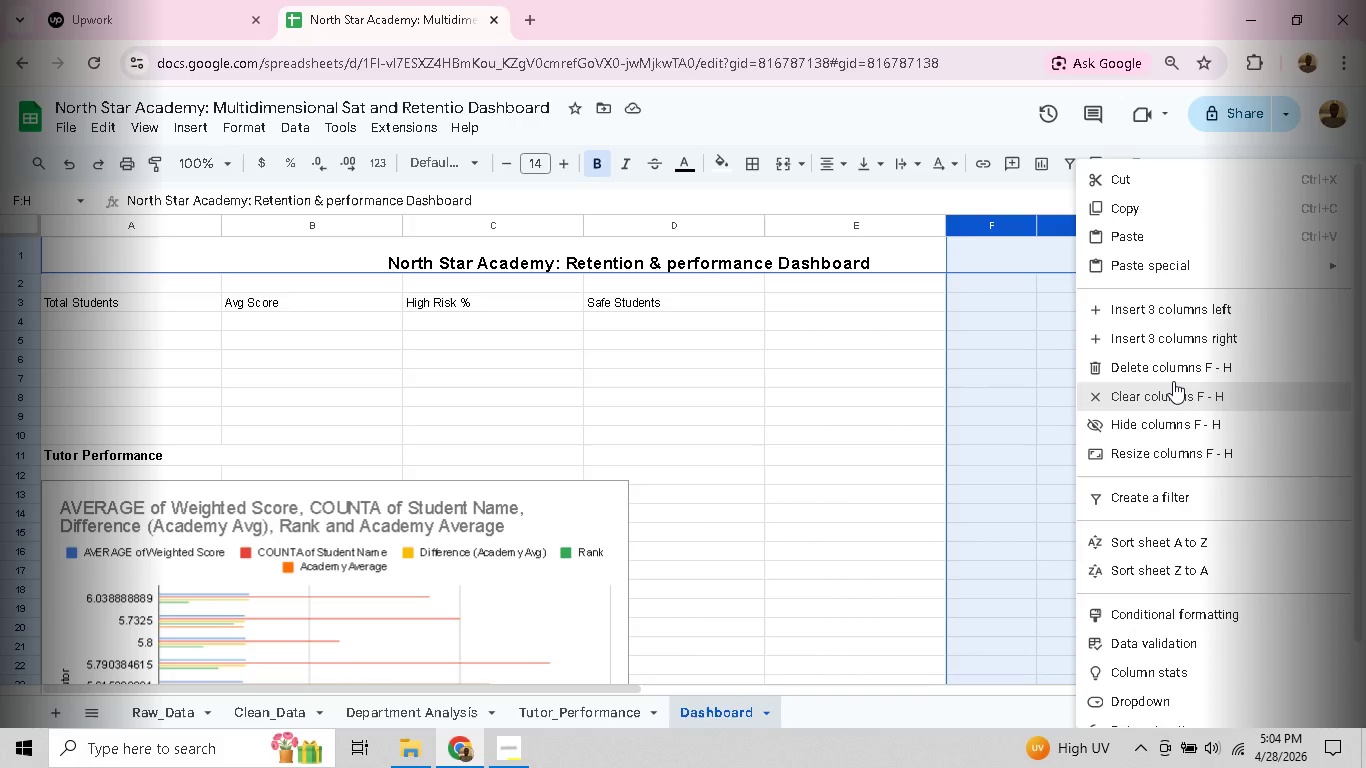 
left_click([1173, 374])
 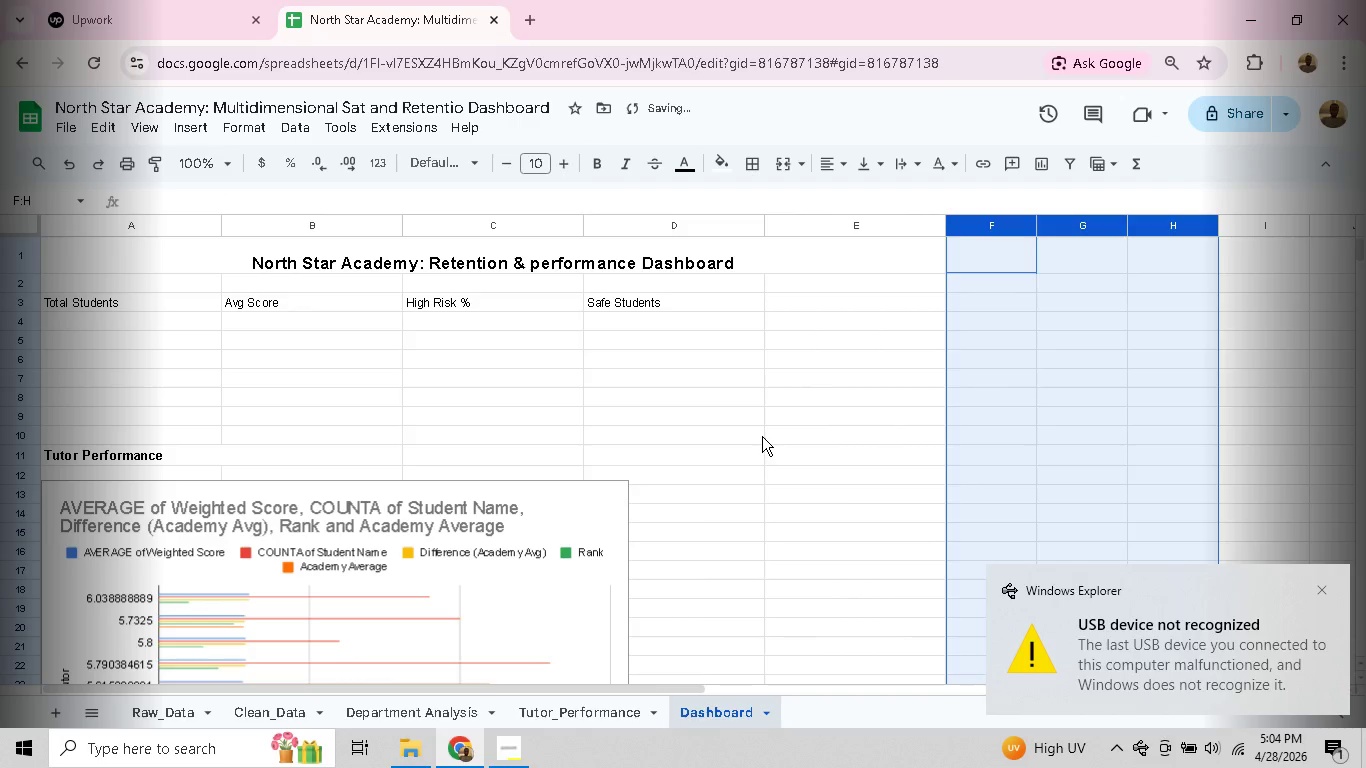 
left_click([713, 412])
 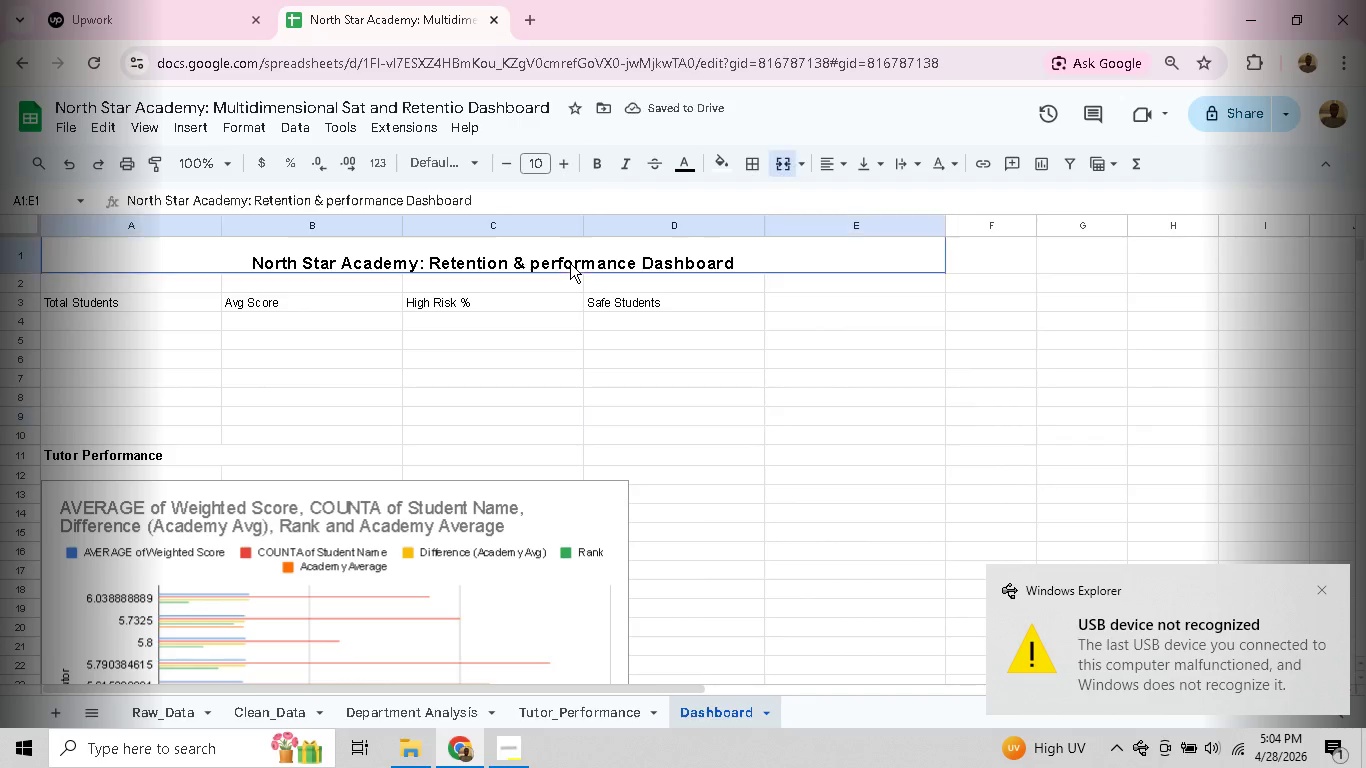 
double_click([570, 263])
 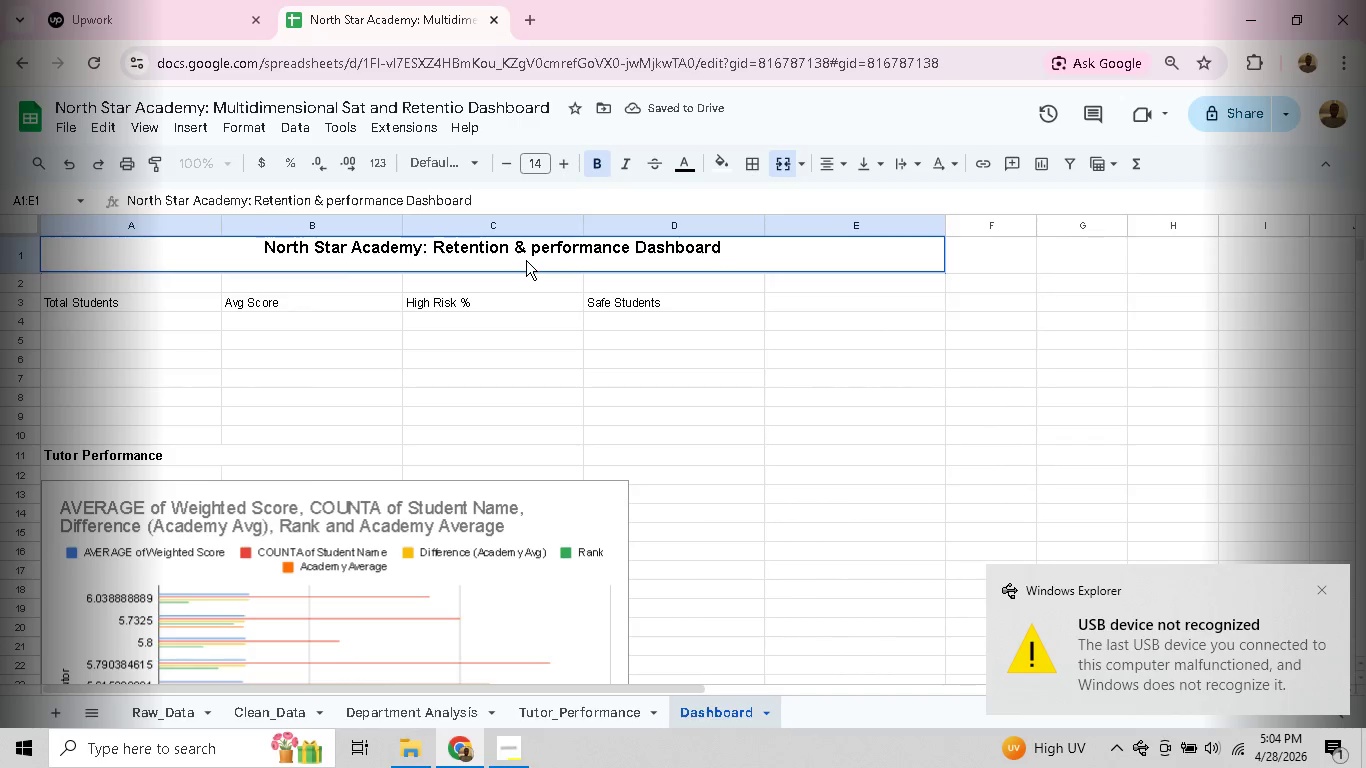 
left_click([526, 260])
 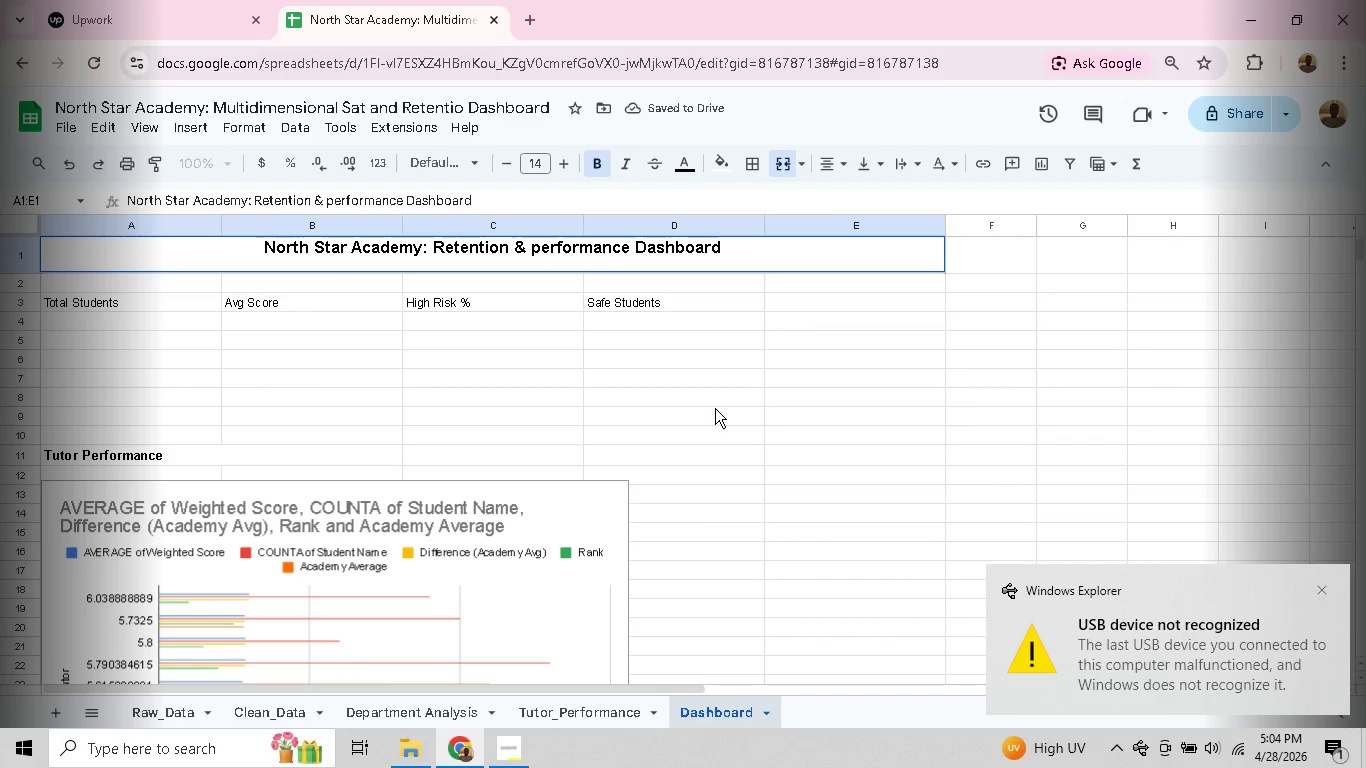 
left_click([715, 408])
 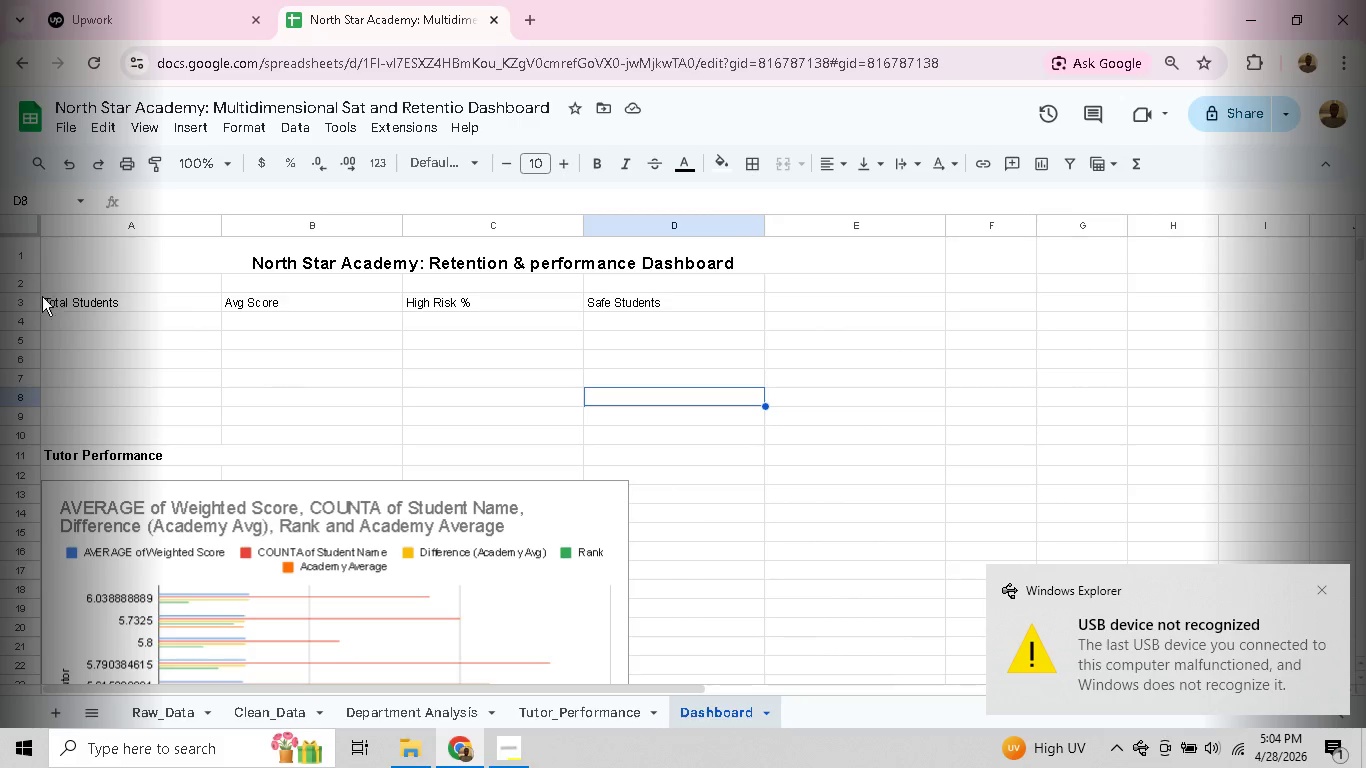 
left_click([23, 300])
 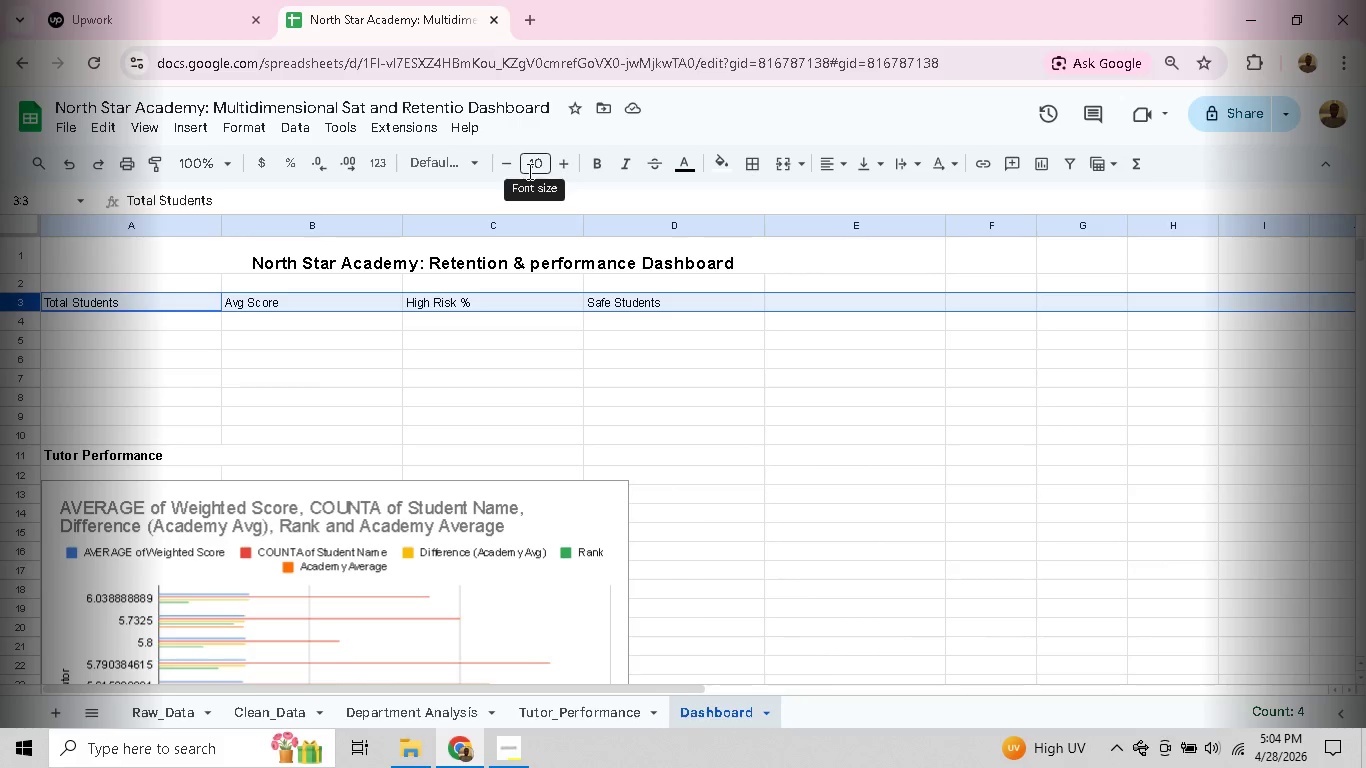 
left_click([532, 166])
 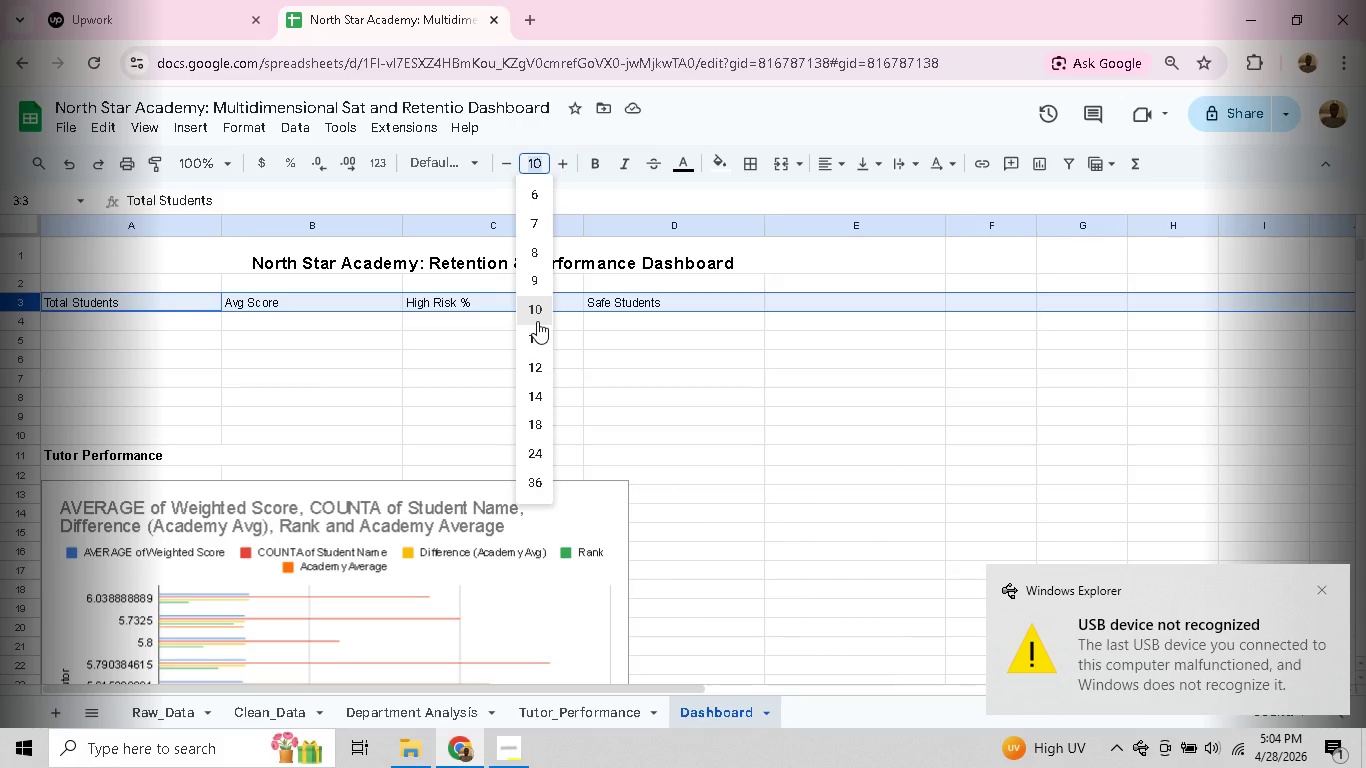 
left_click([534, 338])
 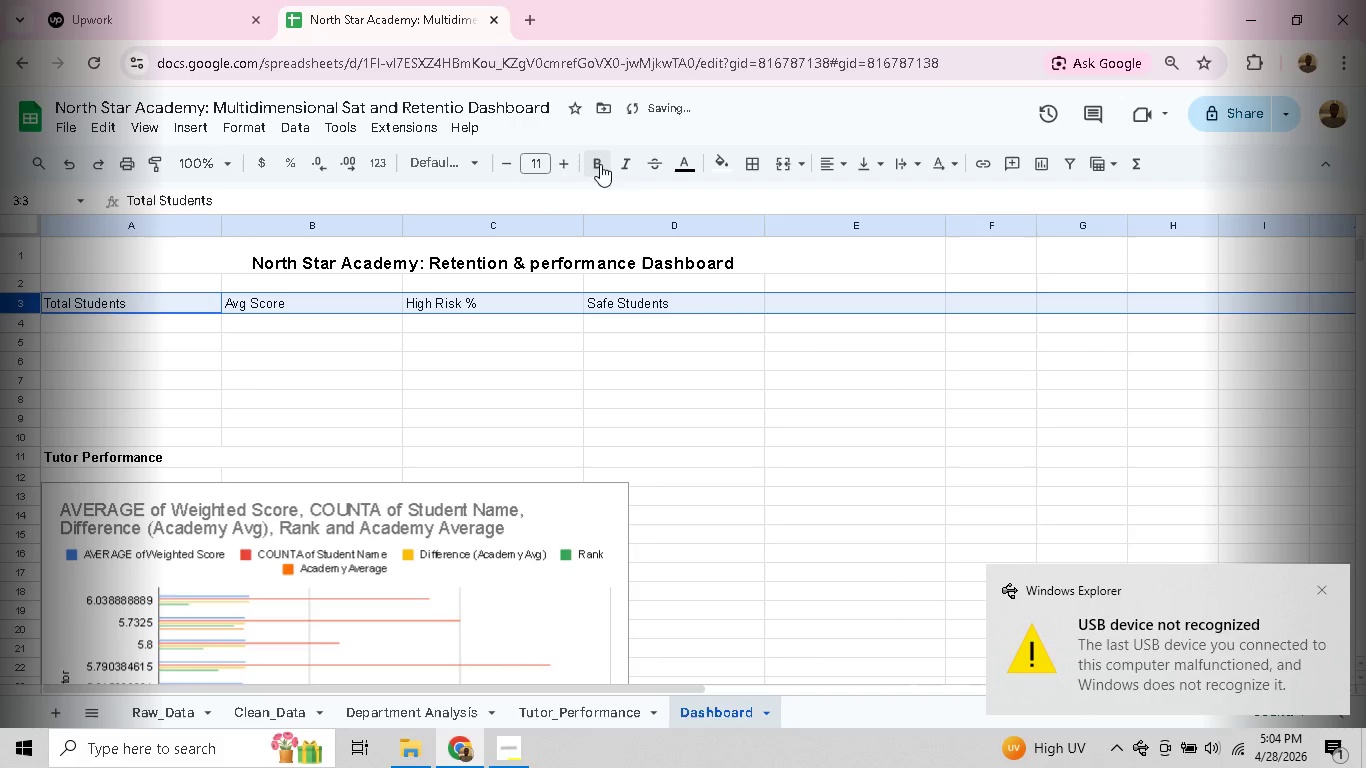 
left_click([599, 164])
 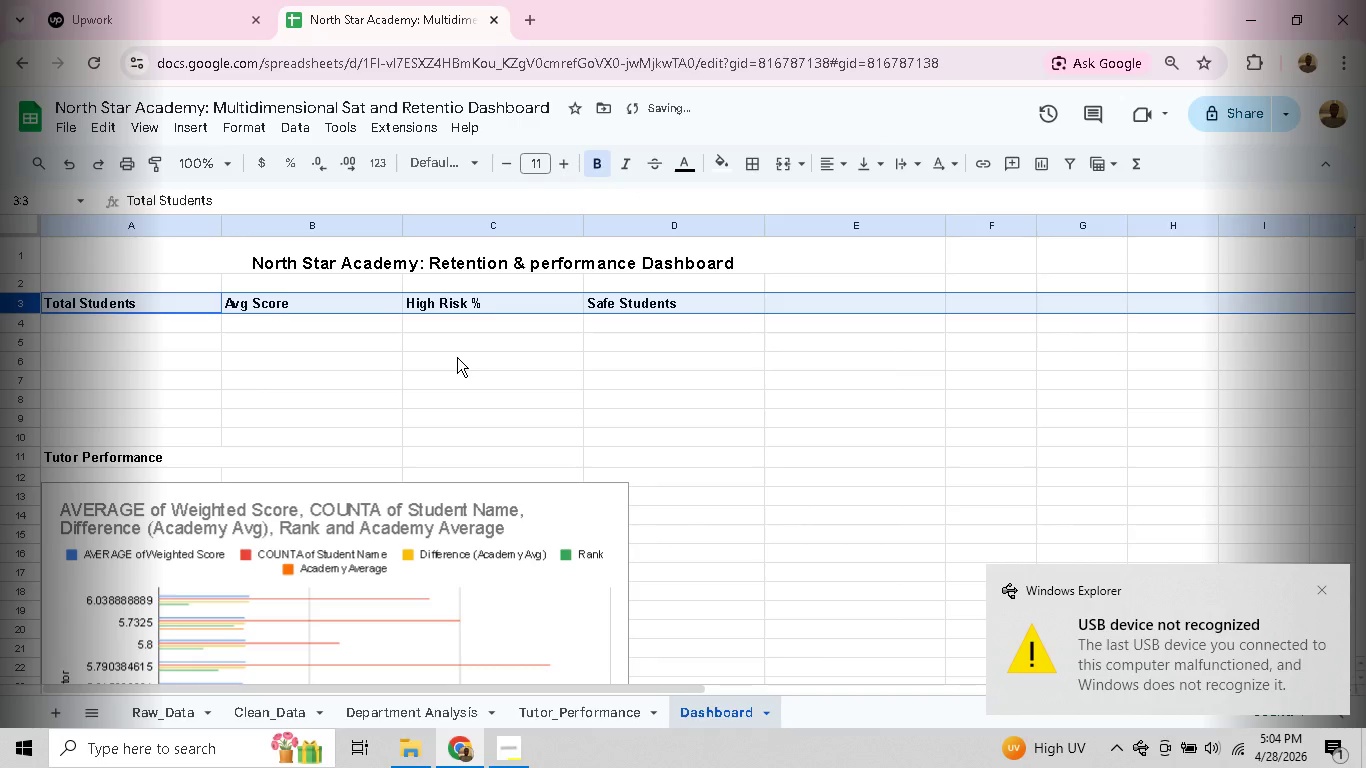 
left_click([457, 357])
 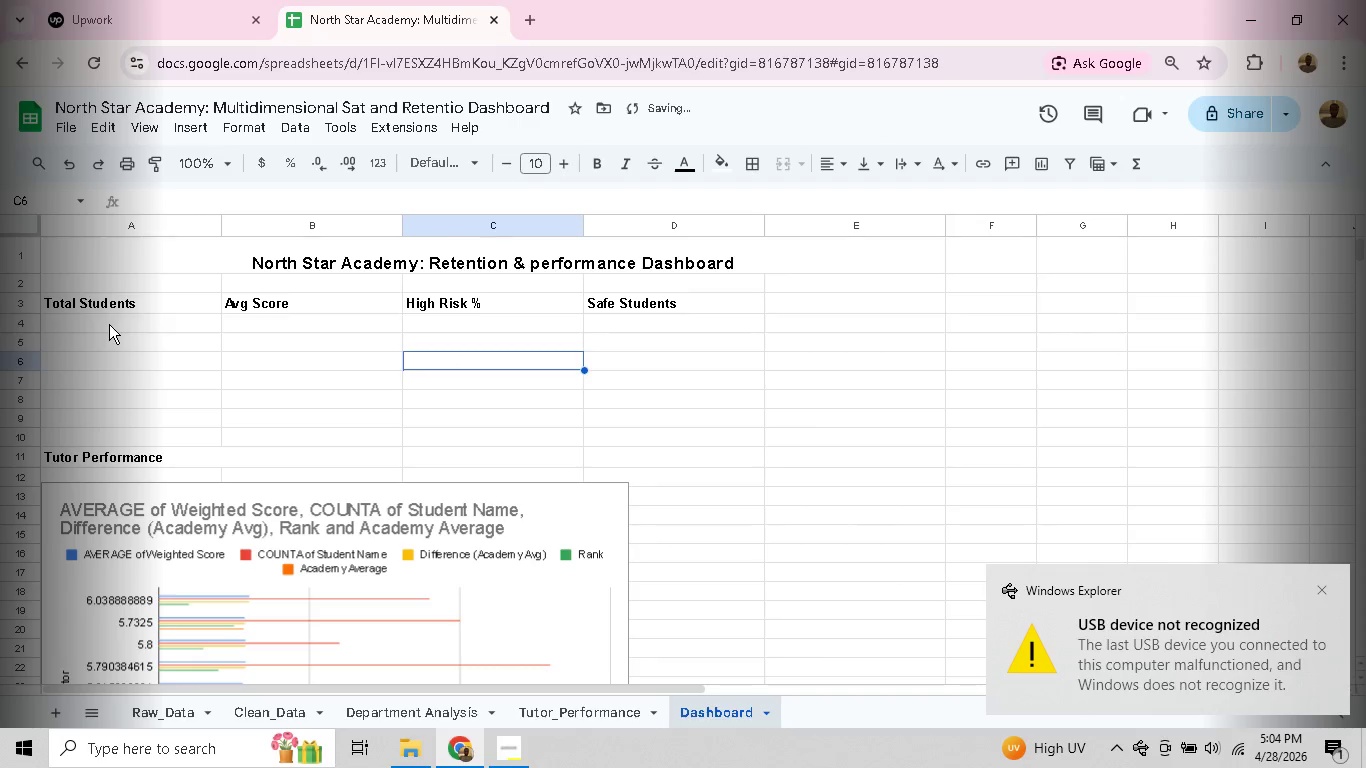 
double_click([109, 324])
 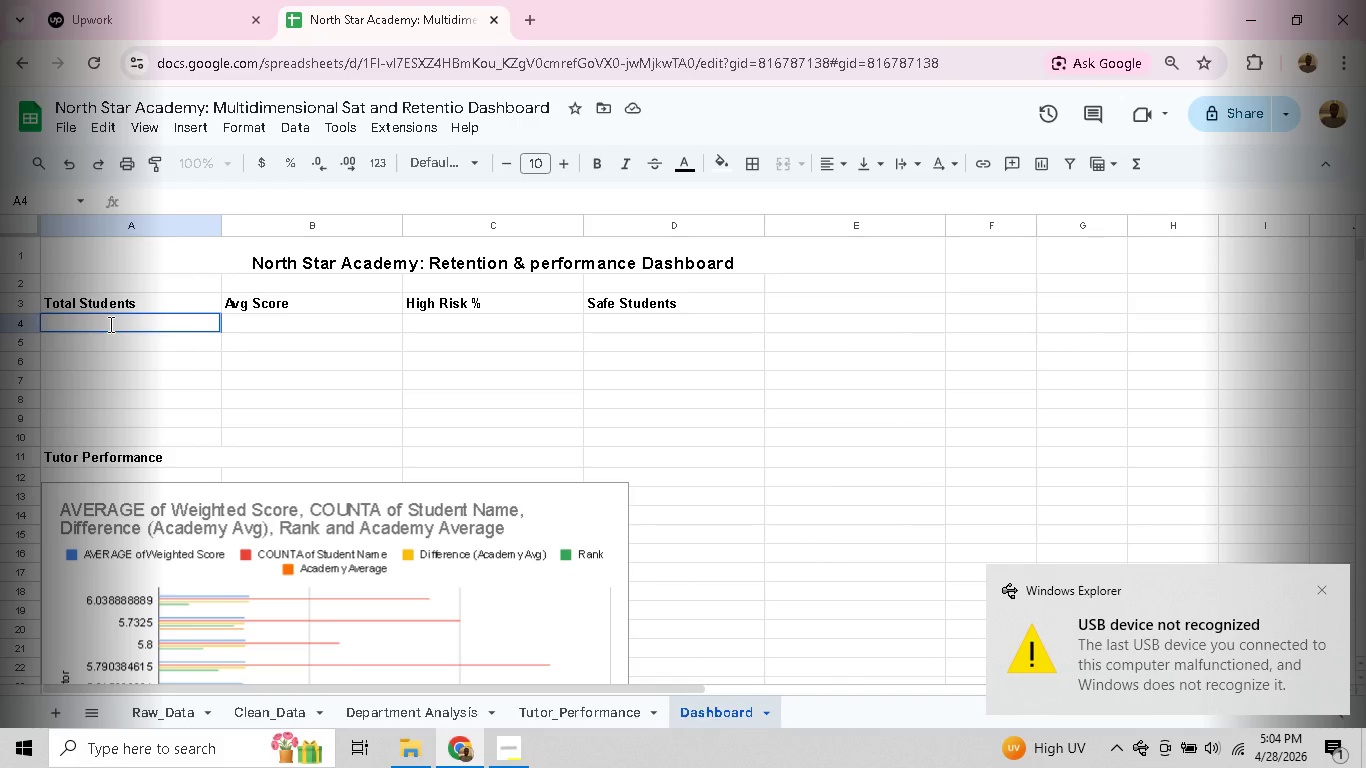 
wait(7.03)
 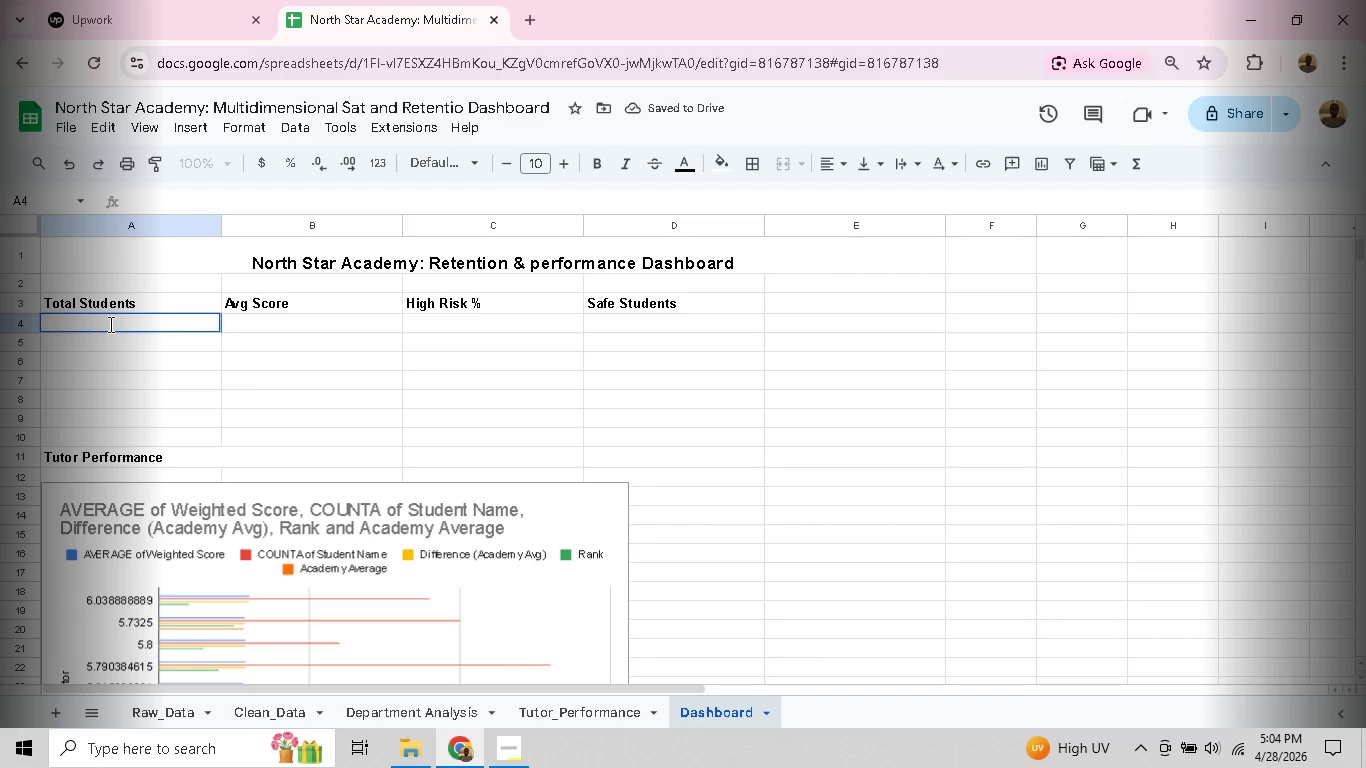 
type(=CountA)
 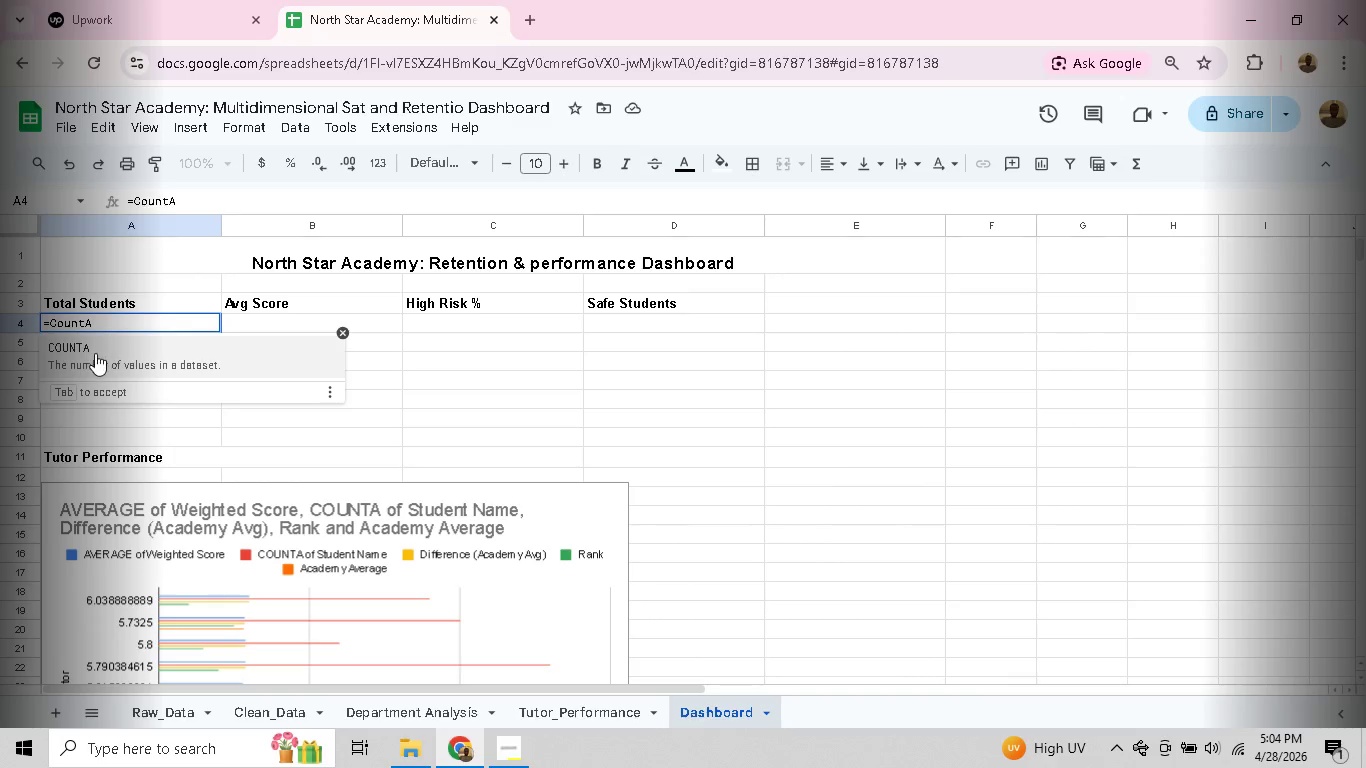 
left_click([95, 353])
 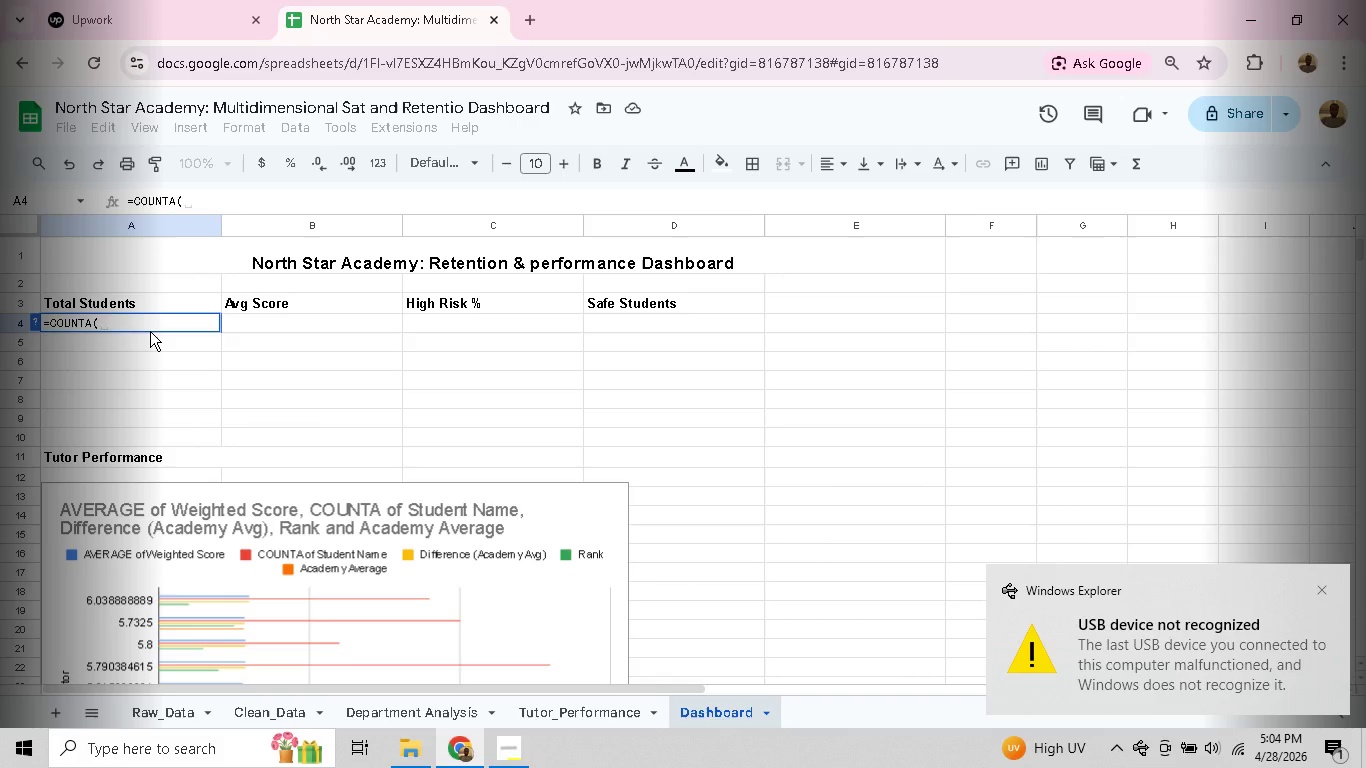 
type(cLEAN )
key(Backspace)
type(_d)
key(Backspace)
type(Data)
 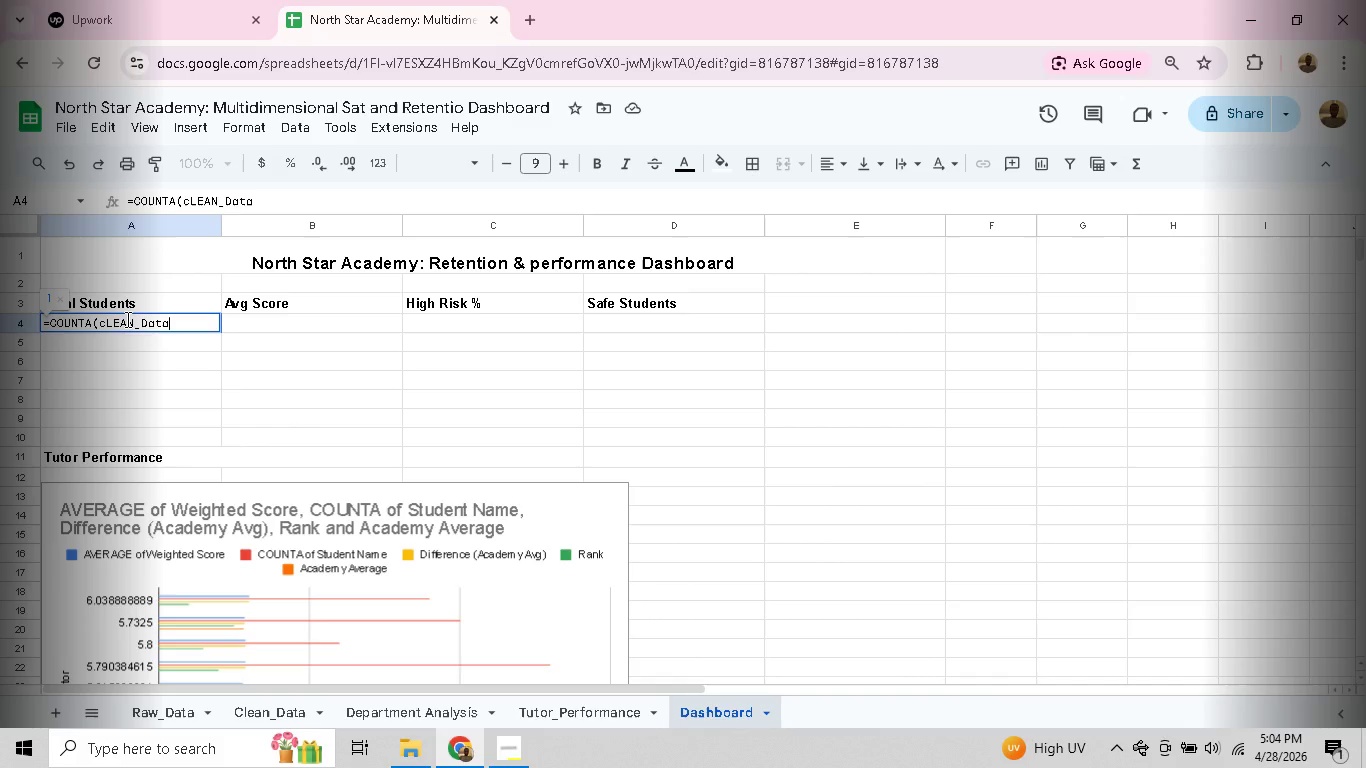 
left_click([126, 319])
 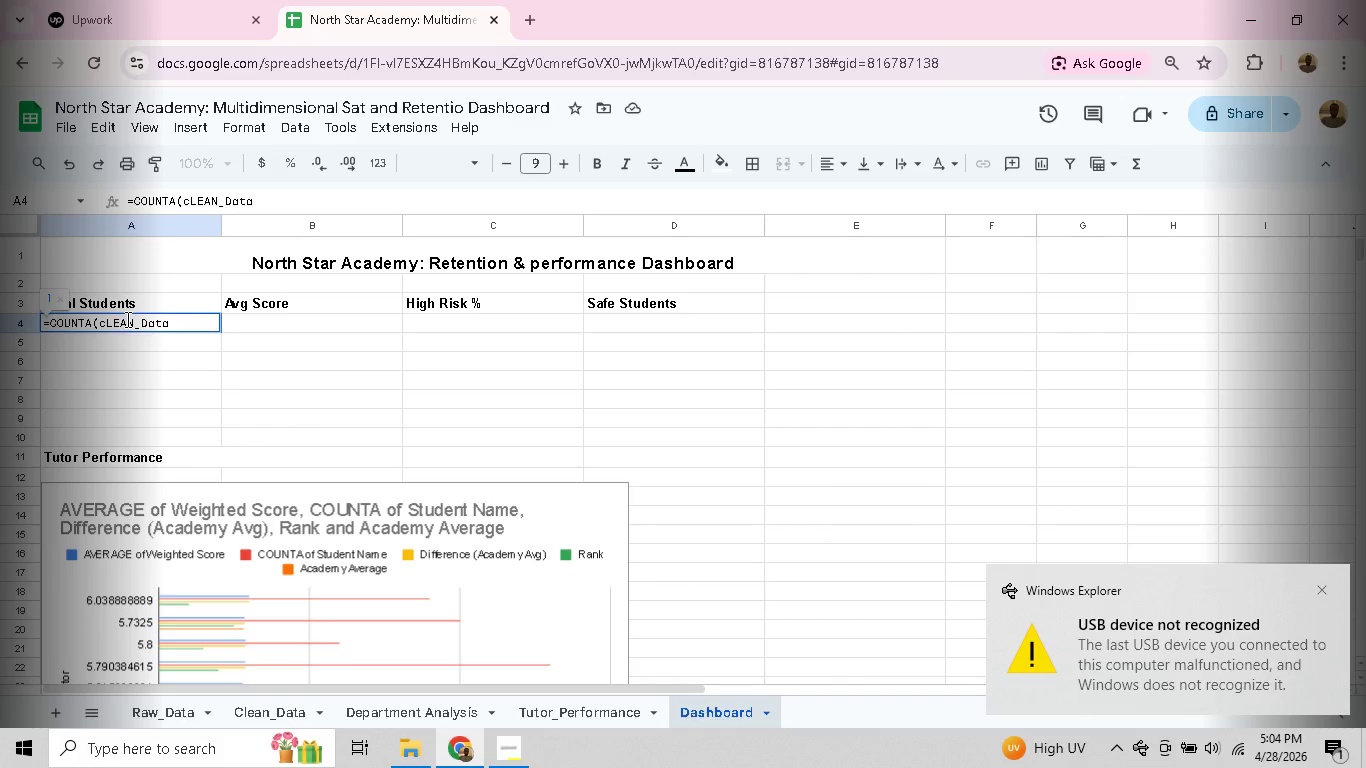 
key(ArrowRight)
 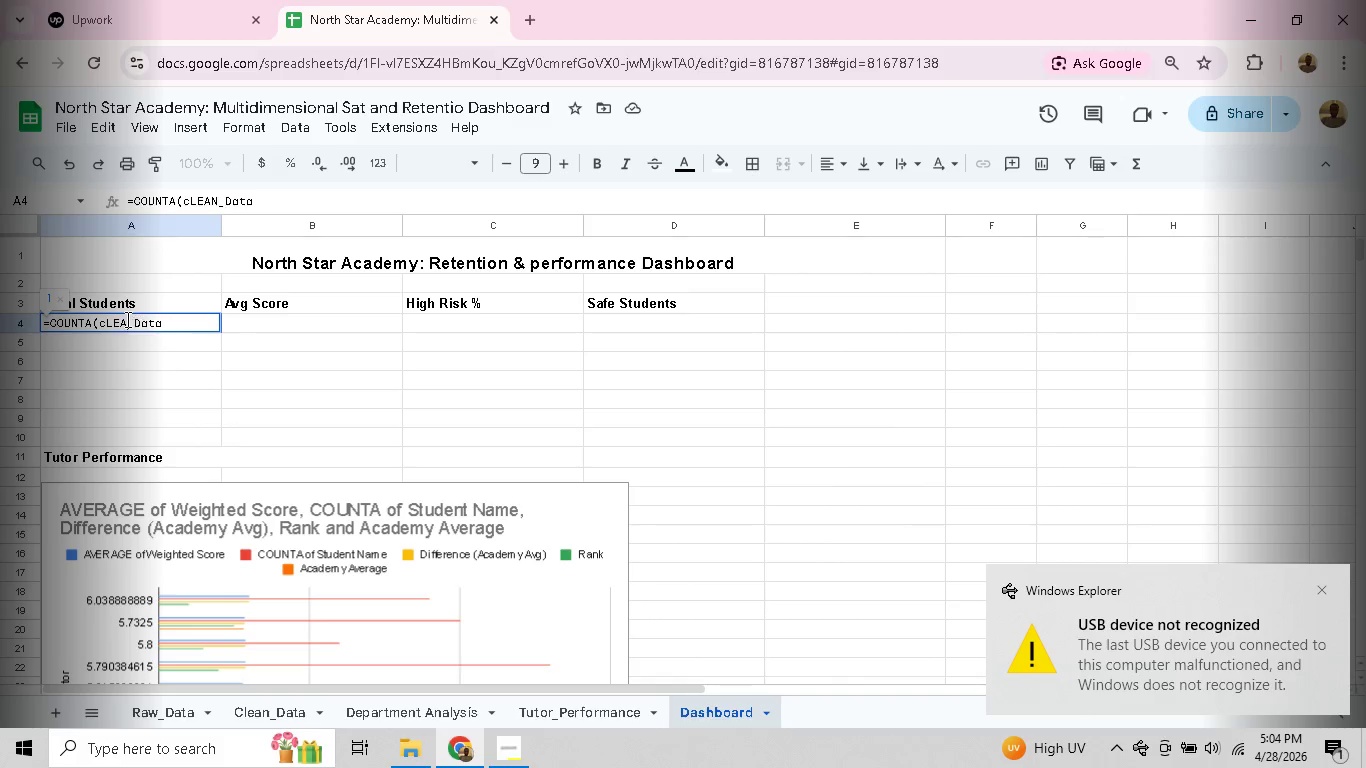 
key(Backspace)
key(Backspace)
key(Backspace)
key(Backspace)
key(Backspace)
type(Clean)
 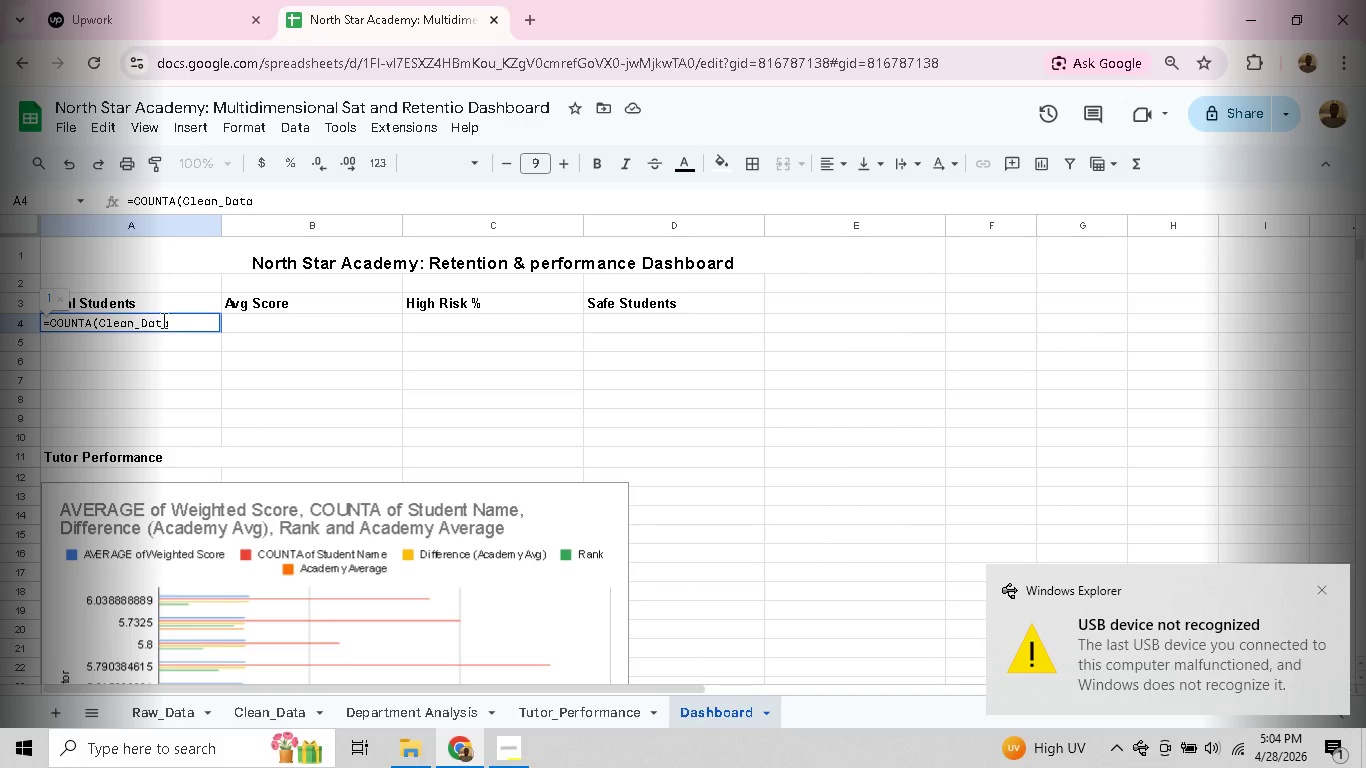 
left_click([177, 326])
 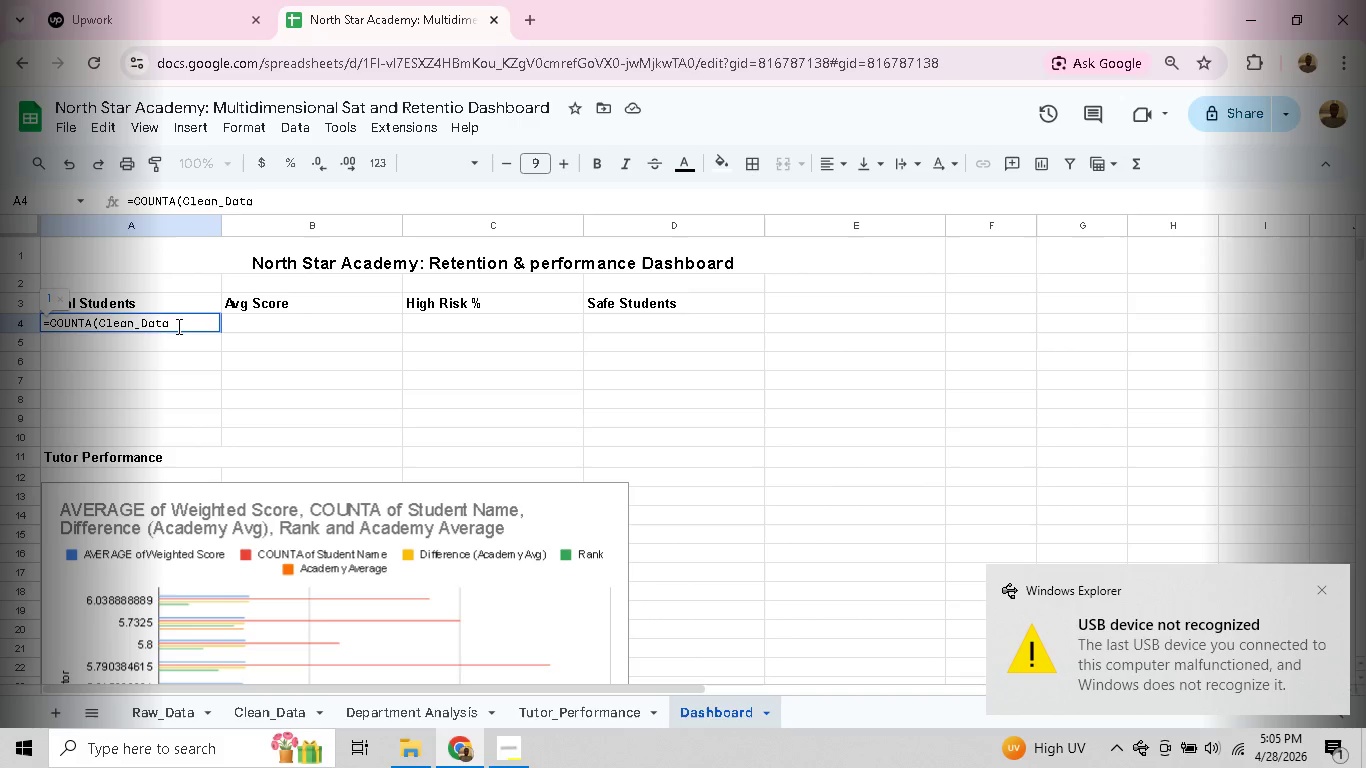 
wait(6.67)
 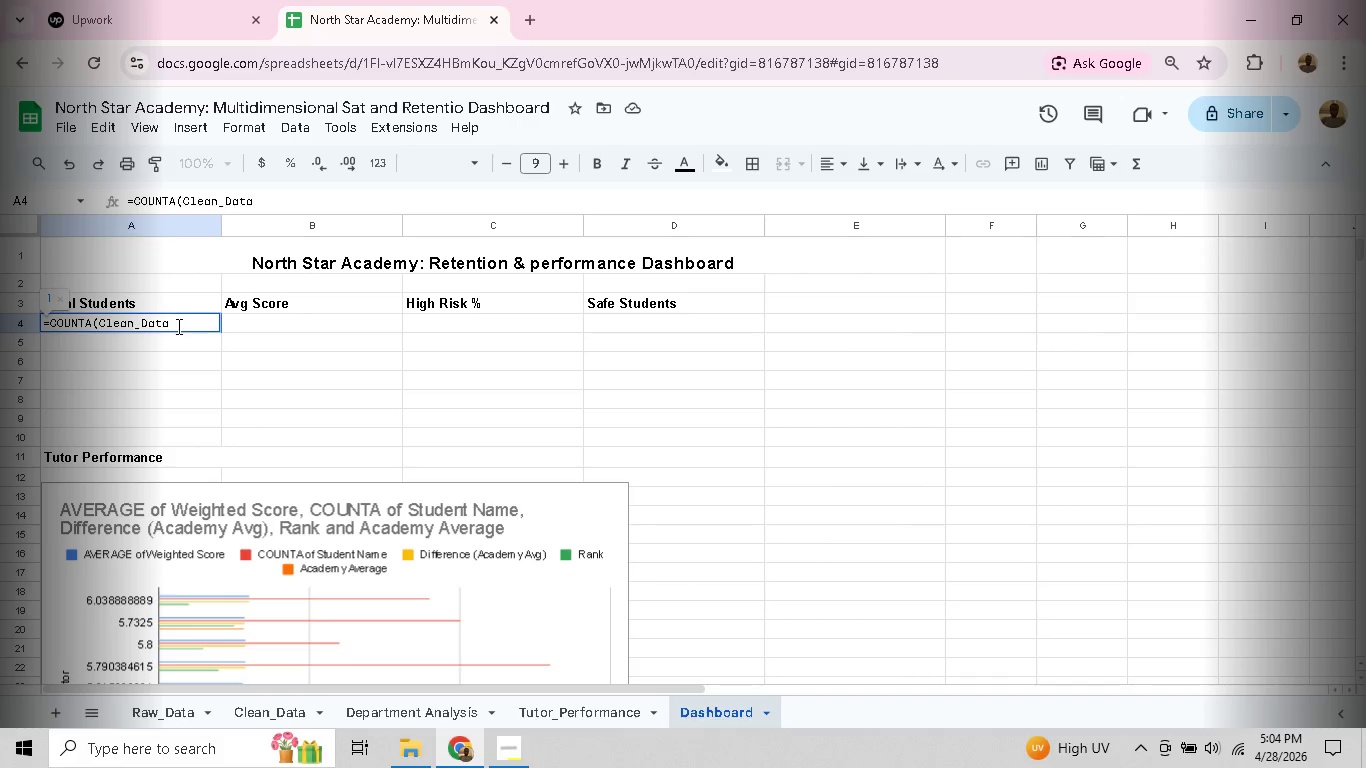 
left_click([268, 706])
 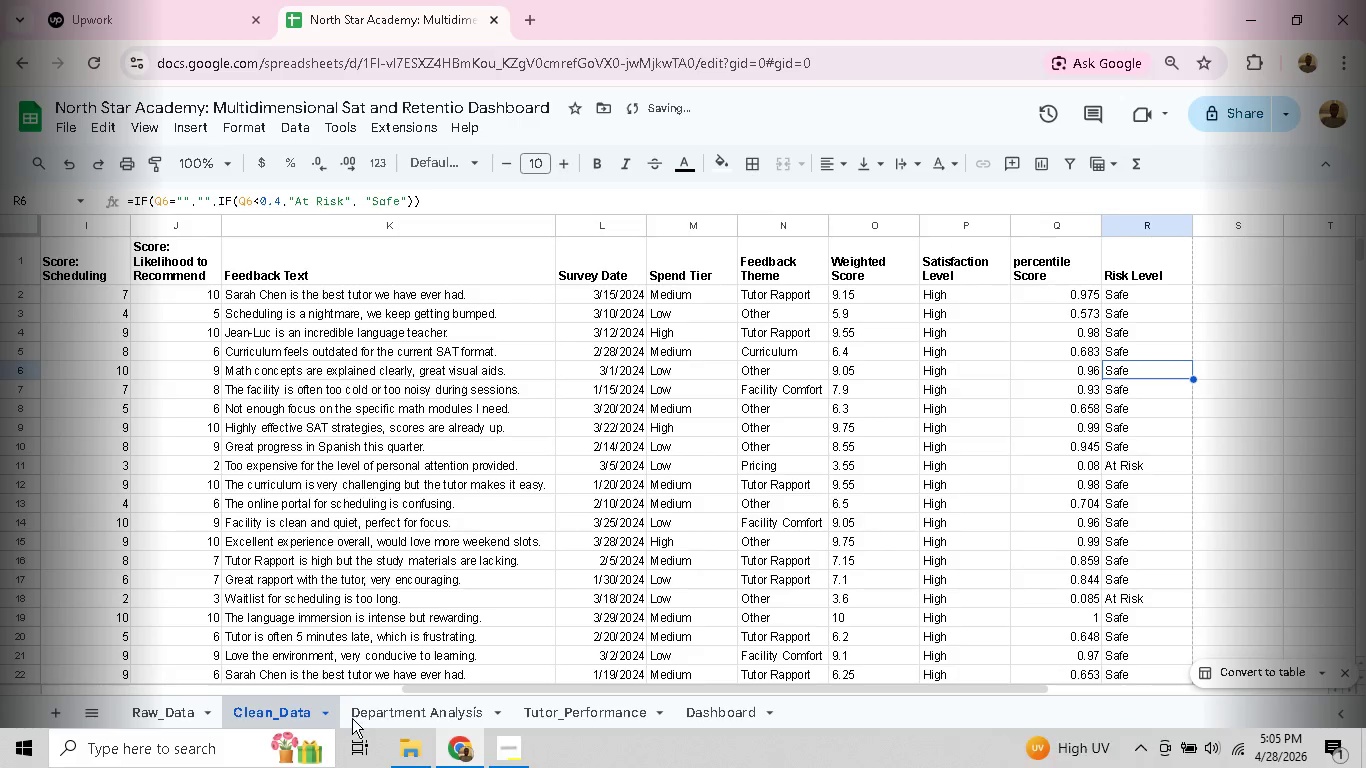 
left_click_drag(start_coordinate=[461, 689], to_coordinate=[48, 657])
 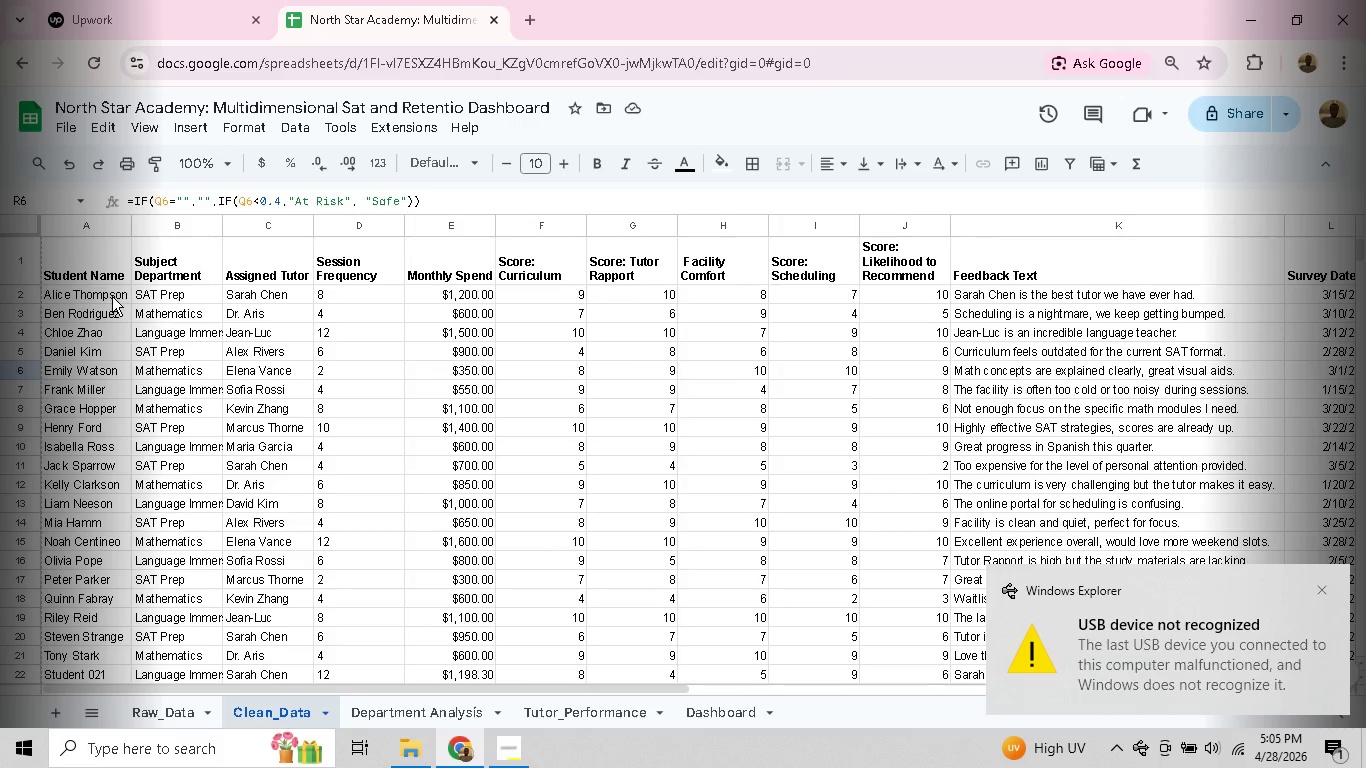 
left_click([112, 296])
 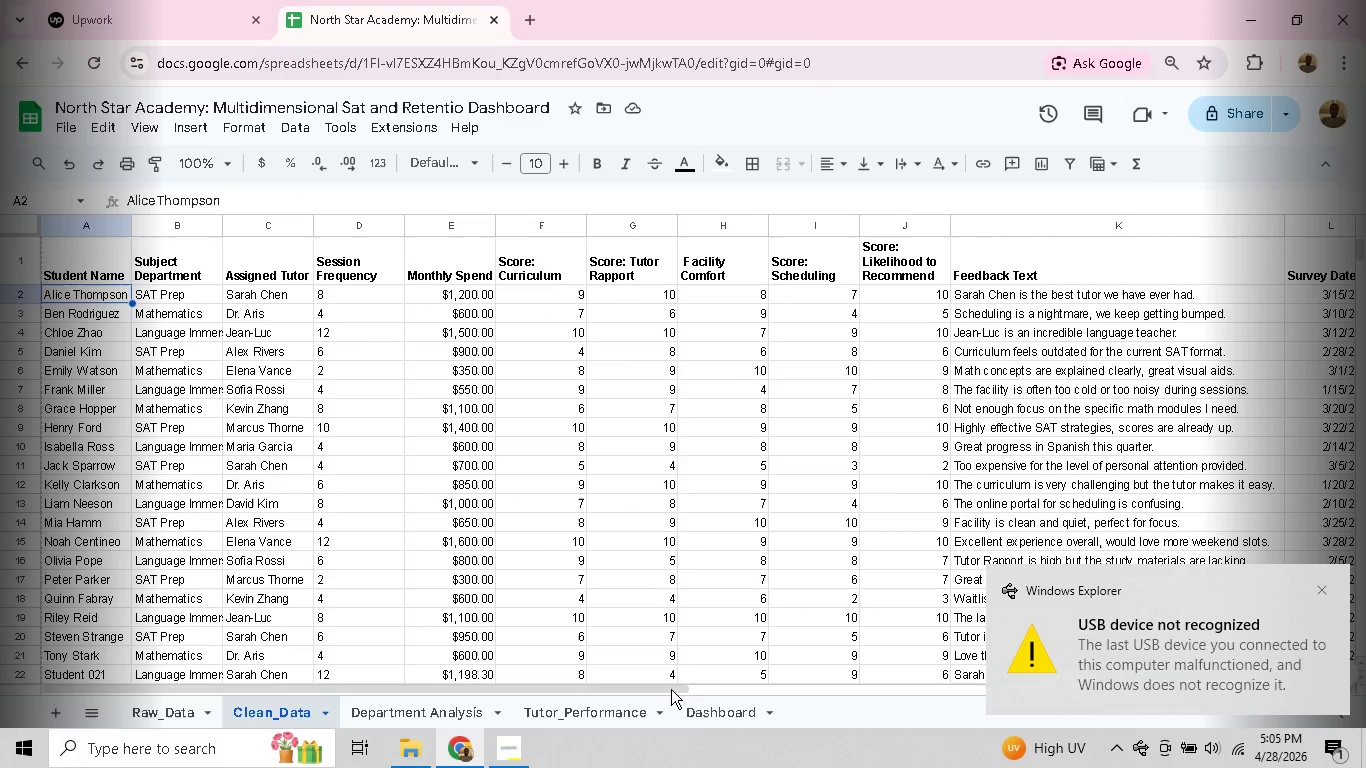 
left_click([704, 705])
 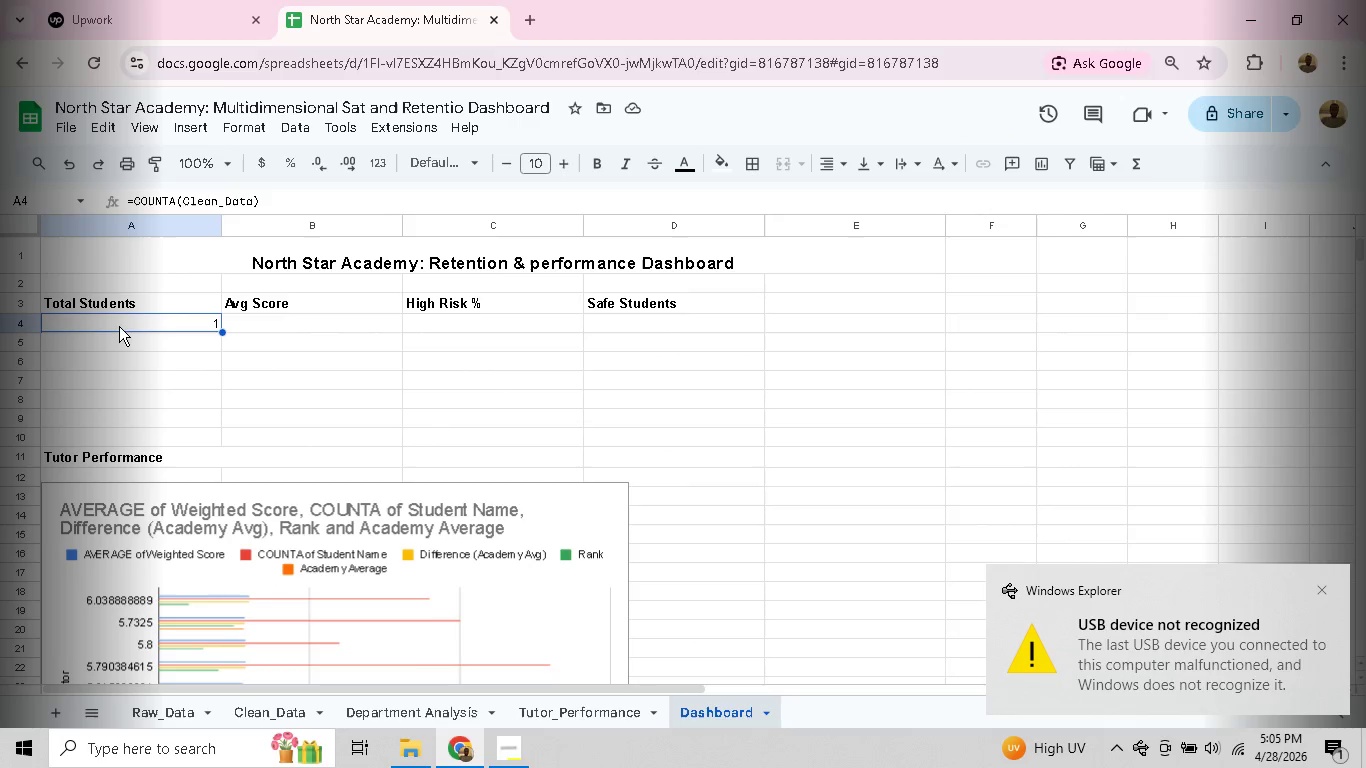 
double_click([118, 321])
 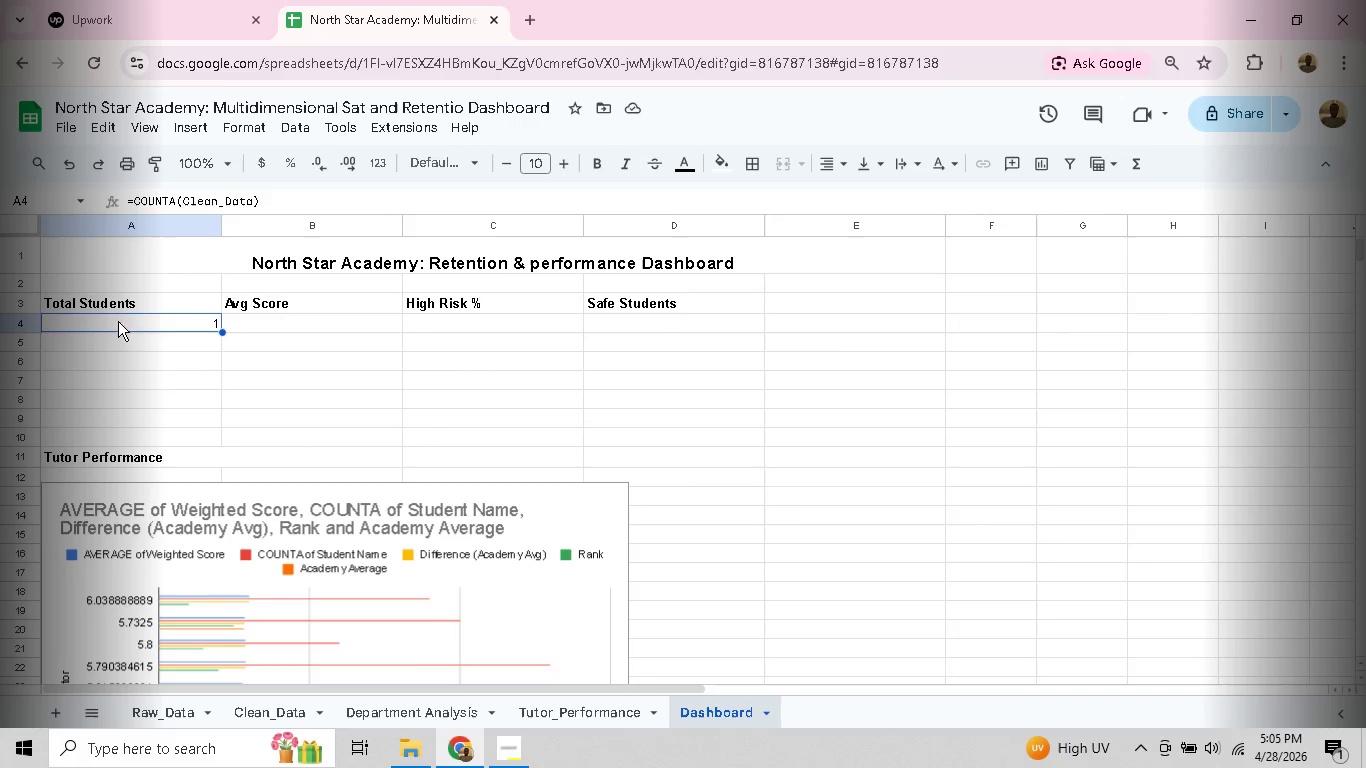 
triple_click([118, 321])
 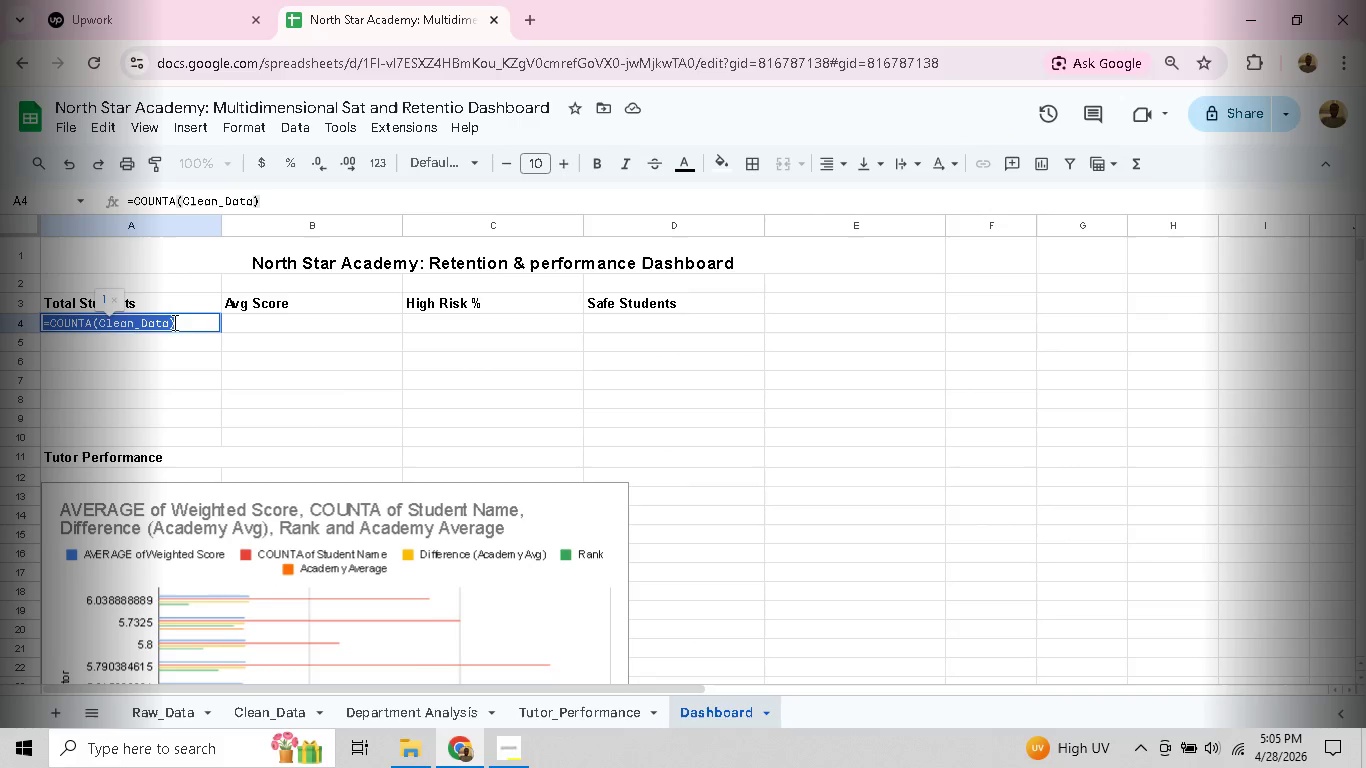 
left_click([178, 323])
 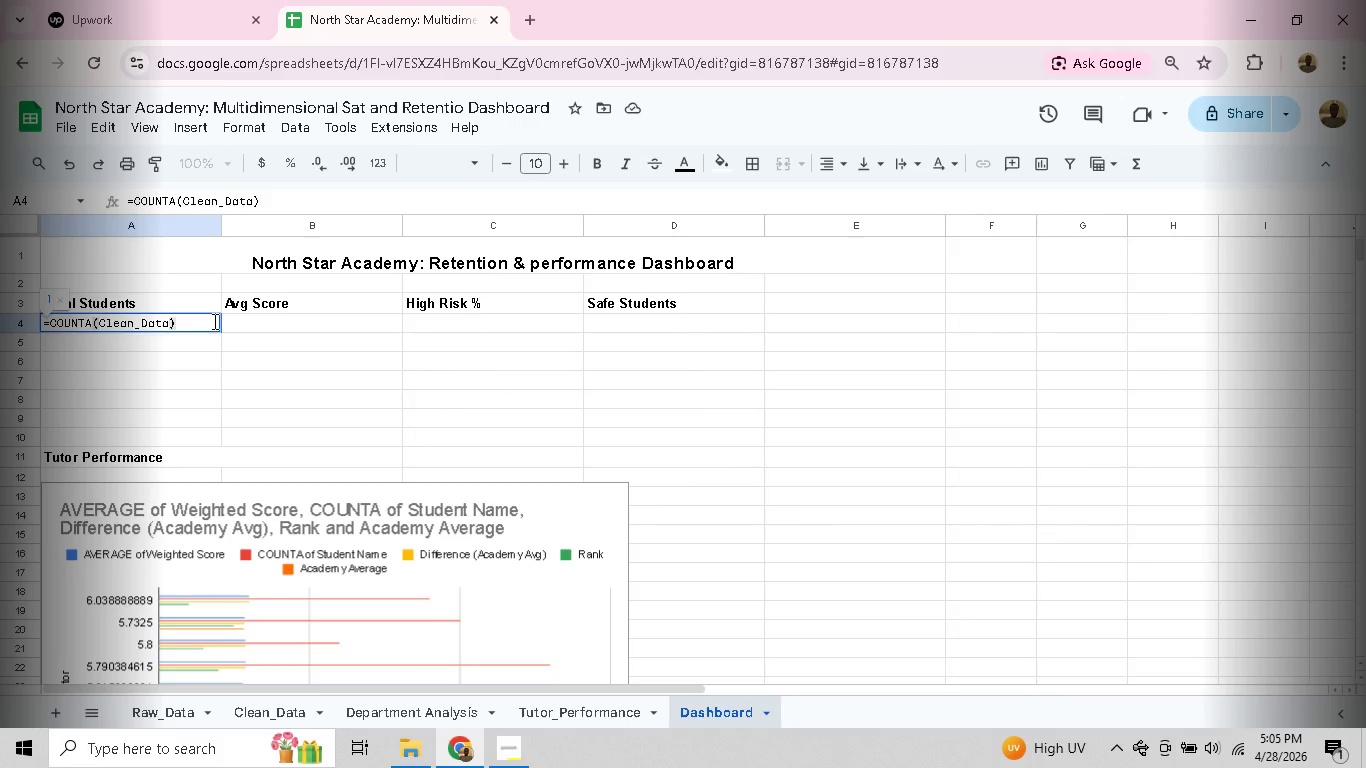 
key(Backspace)
 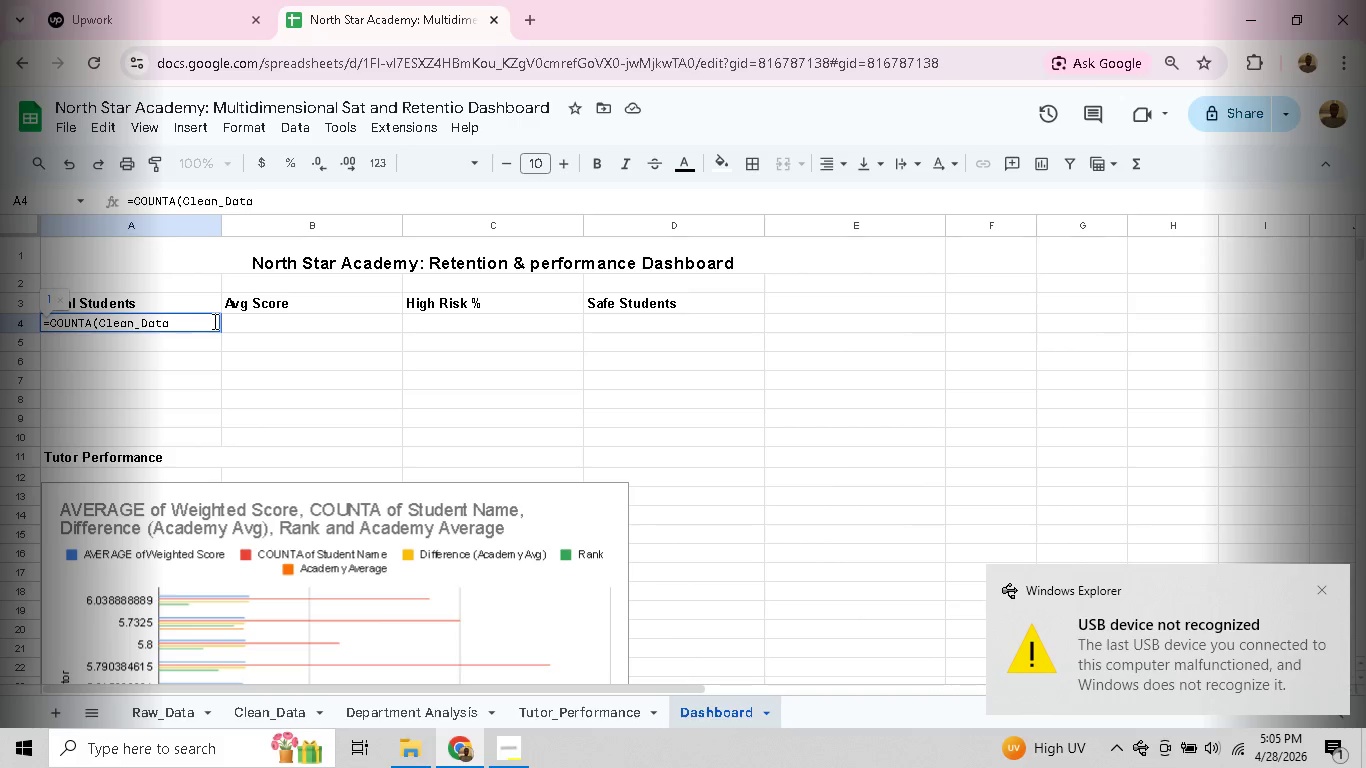 
key(Shift+ShiftLeft)
 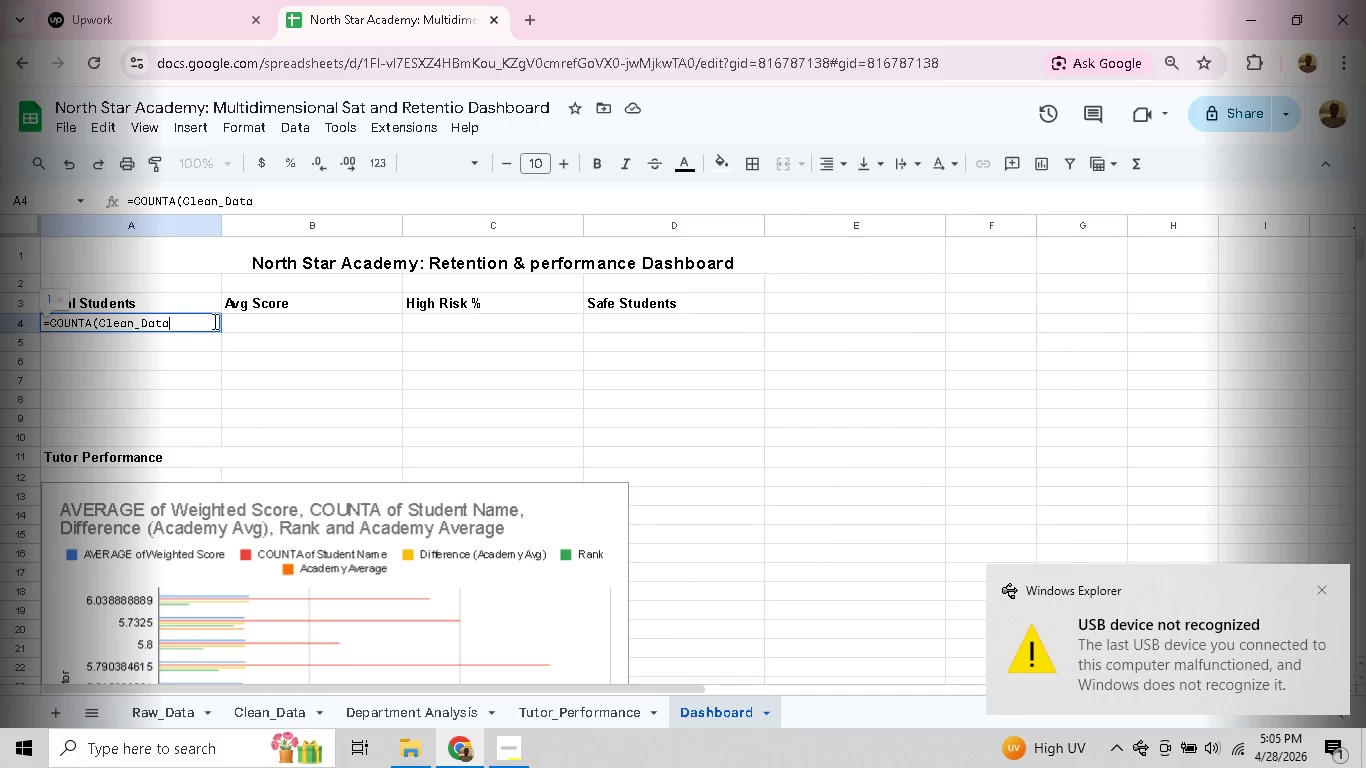 
key(Shift+1)
 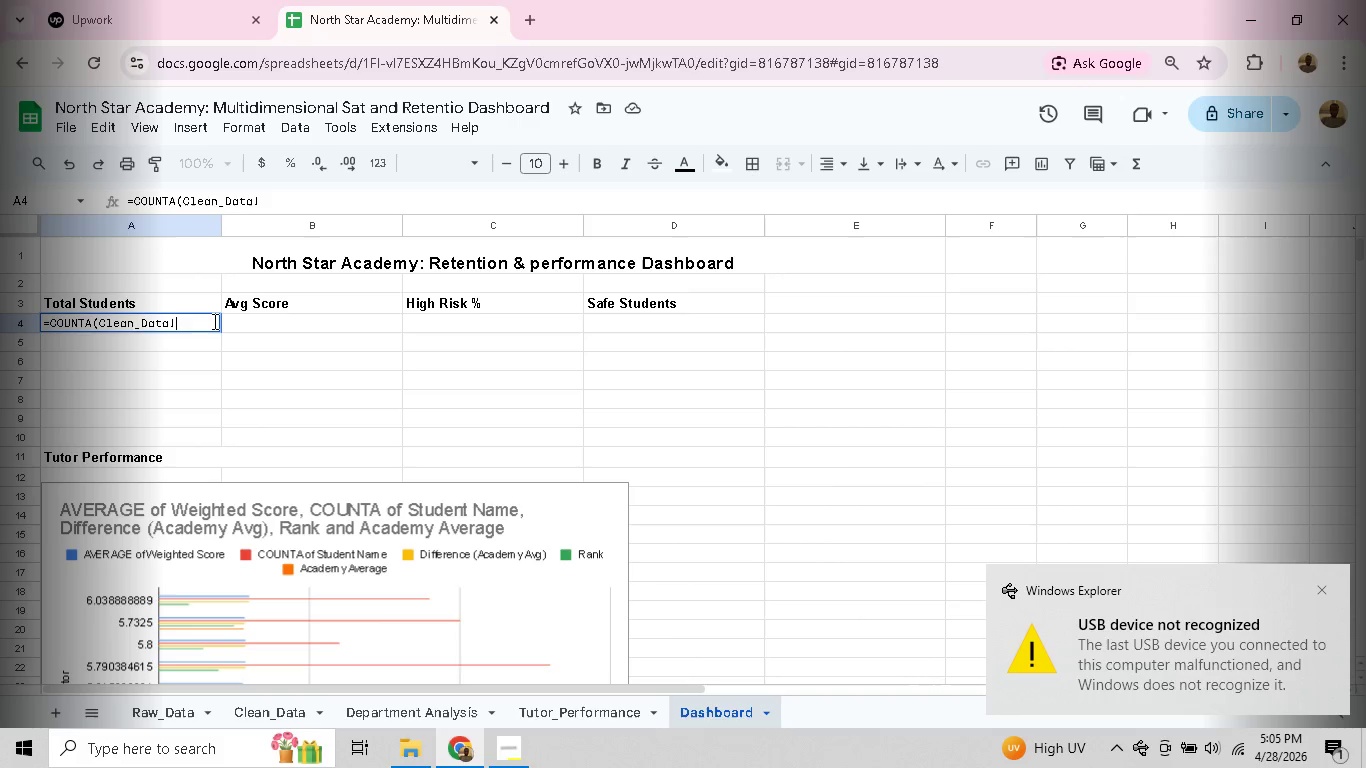 
key(CapsLock)
 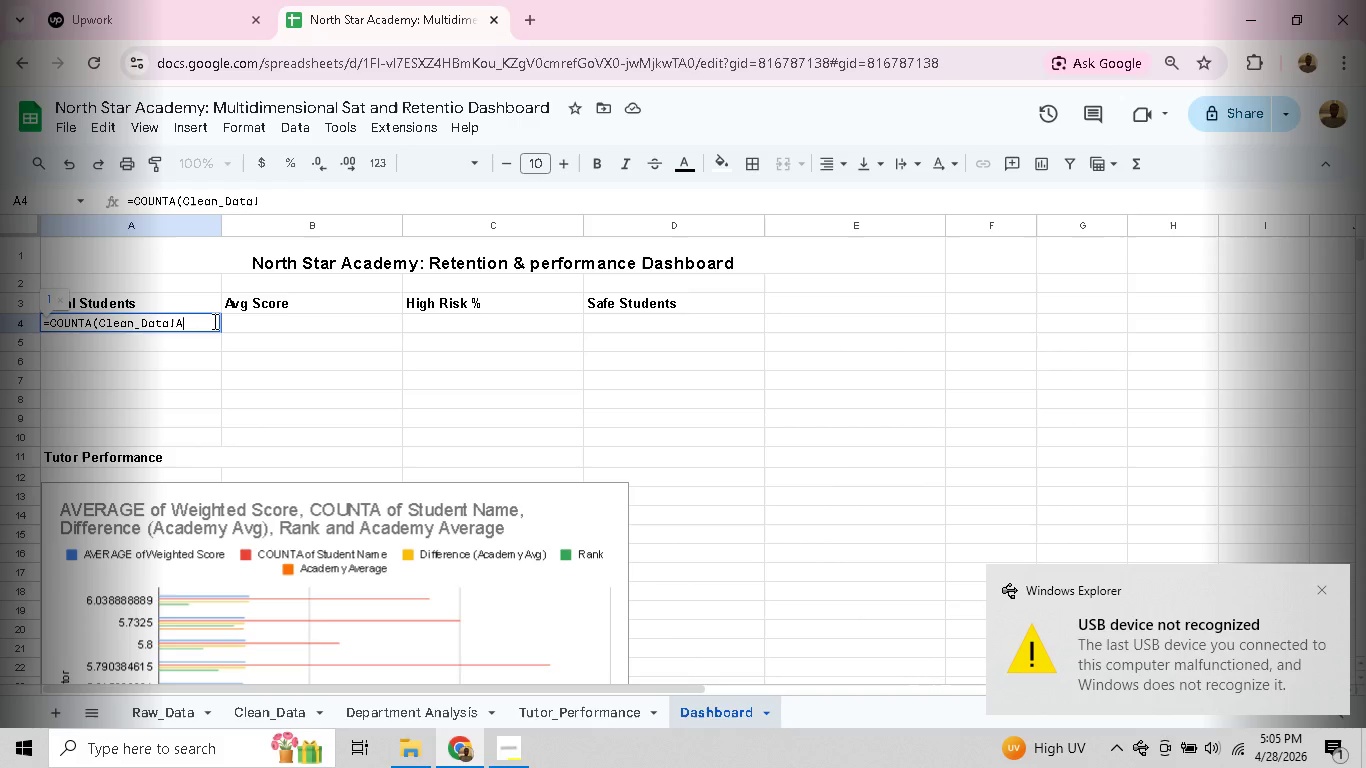 
key(A)
 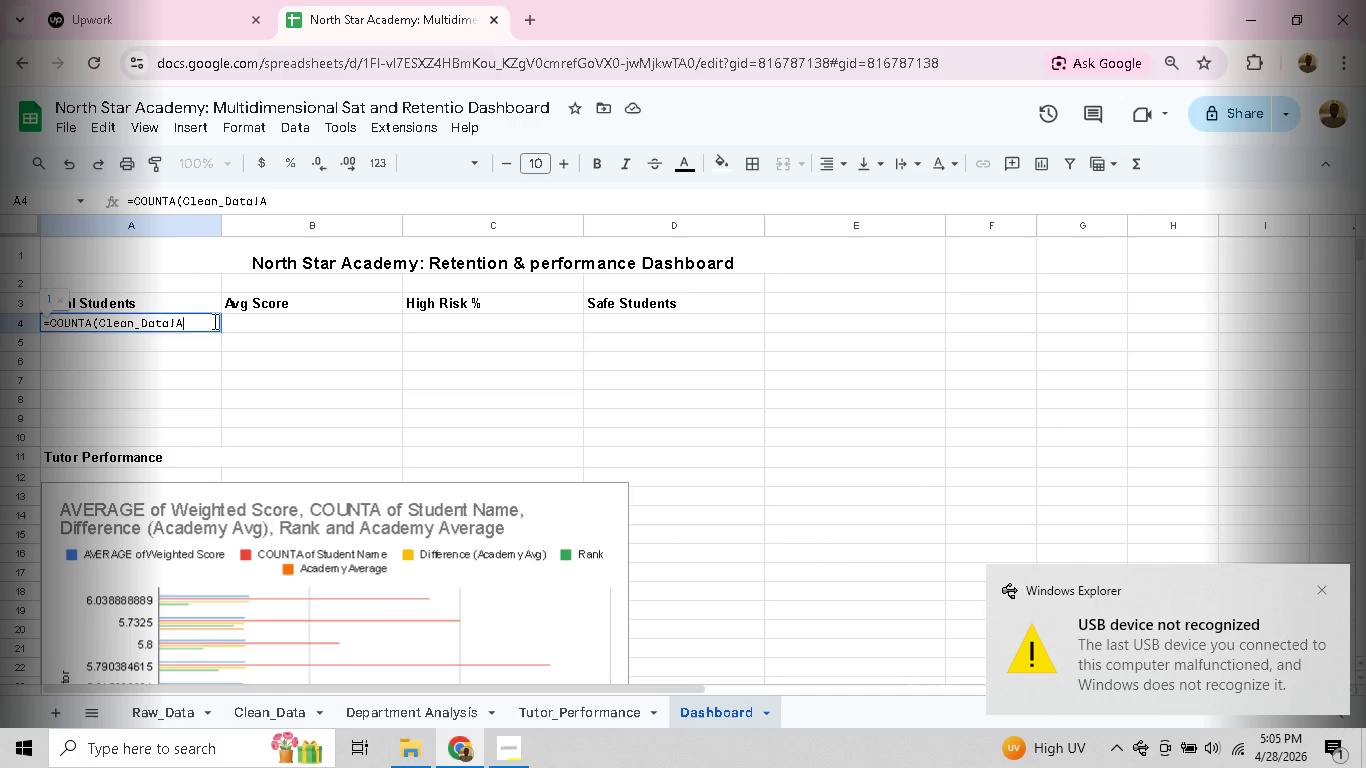 
key(CapsLock)
 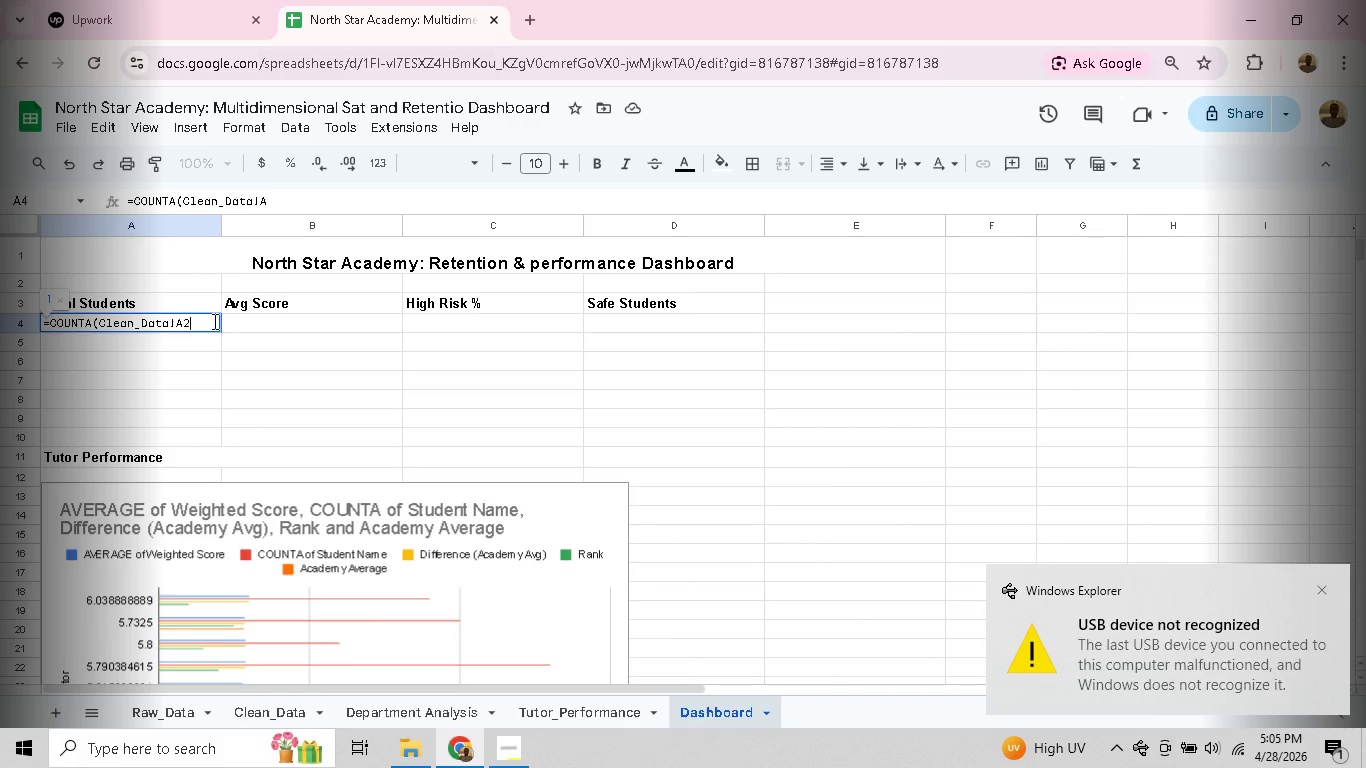 
key(2)
 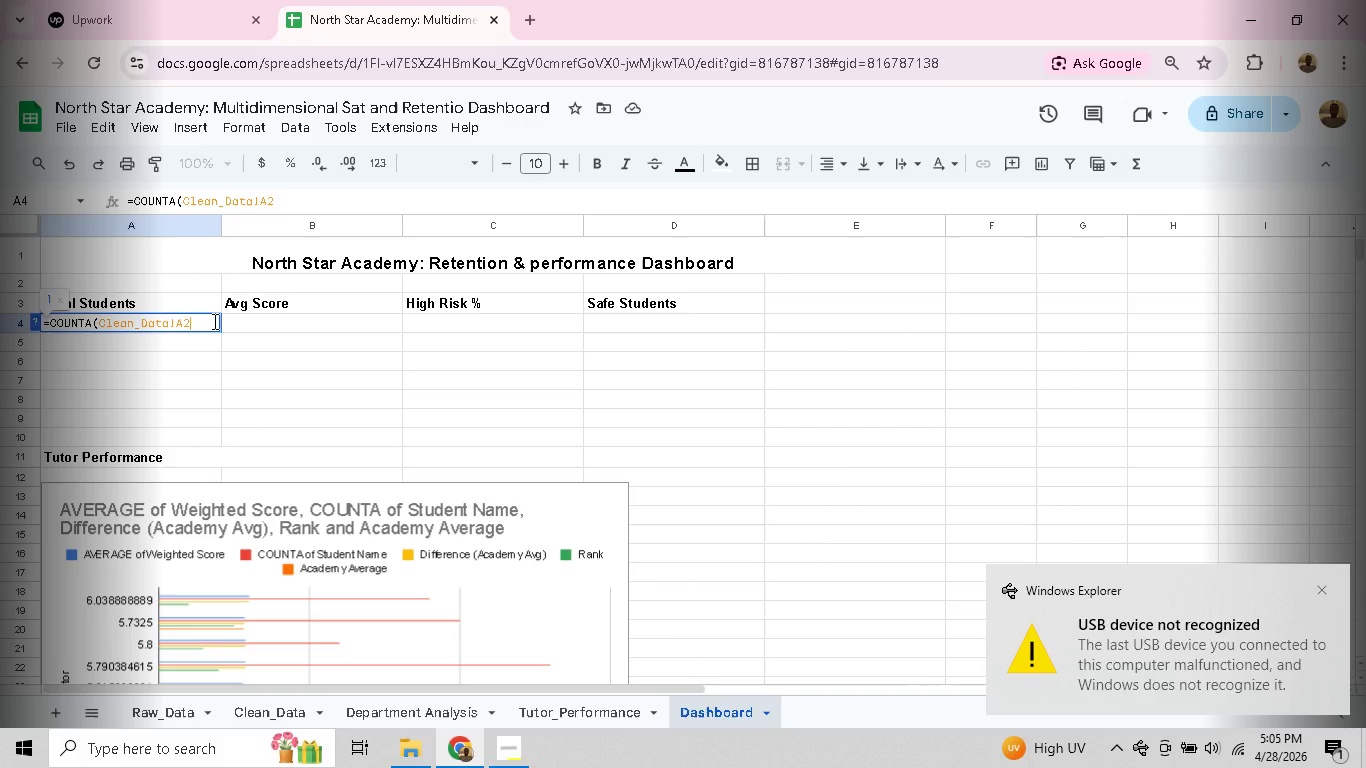 
key(Shift+ShiftRight)
 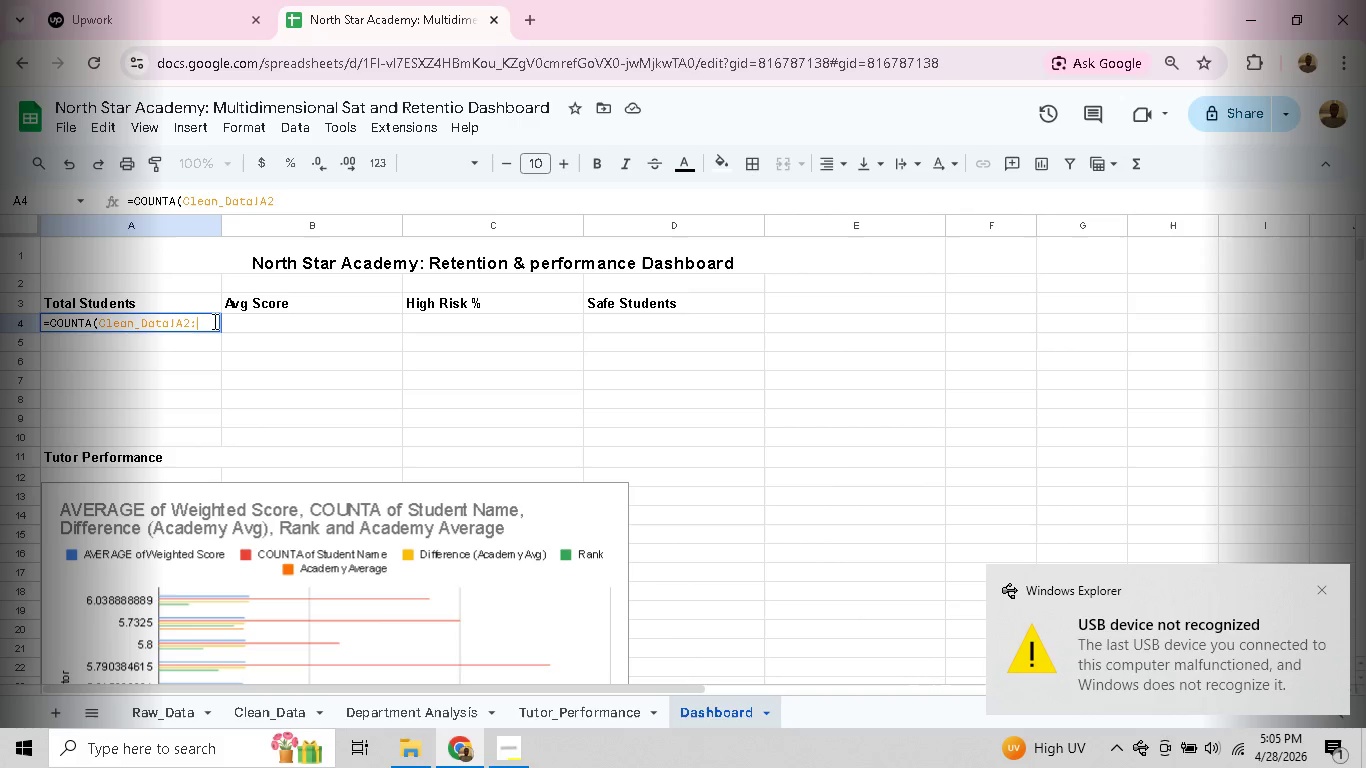 
key(Shift+Semicolon)
 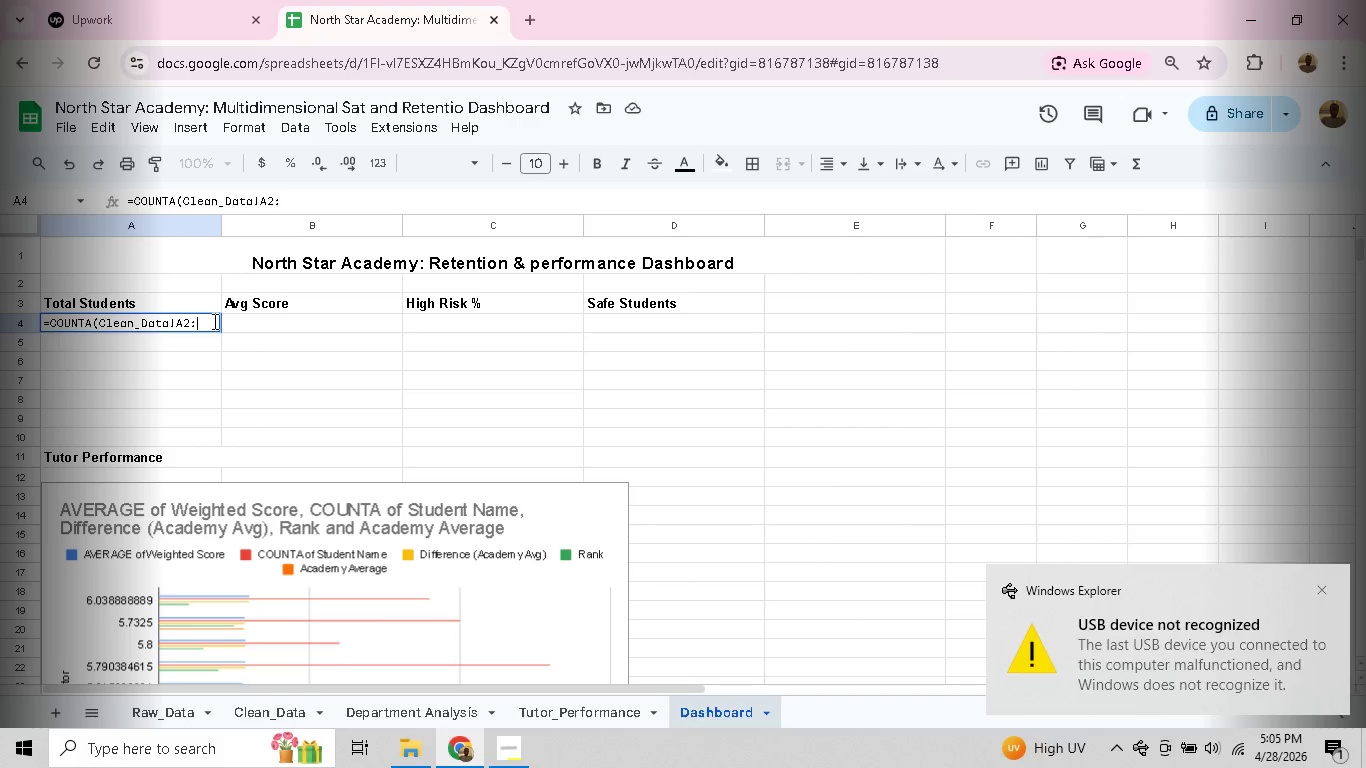 
key(CapsLock)
 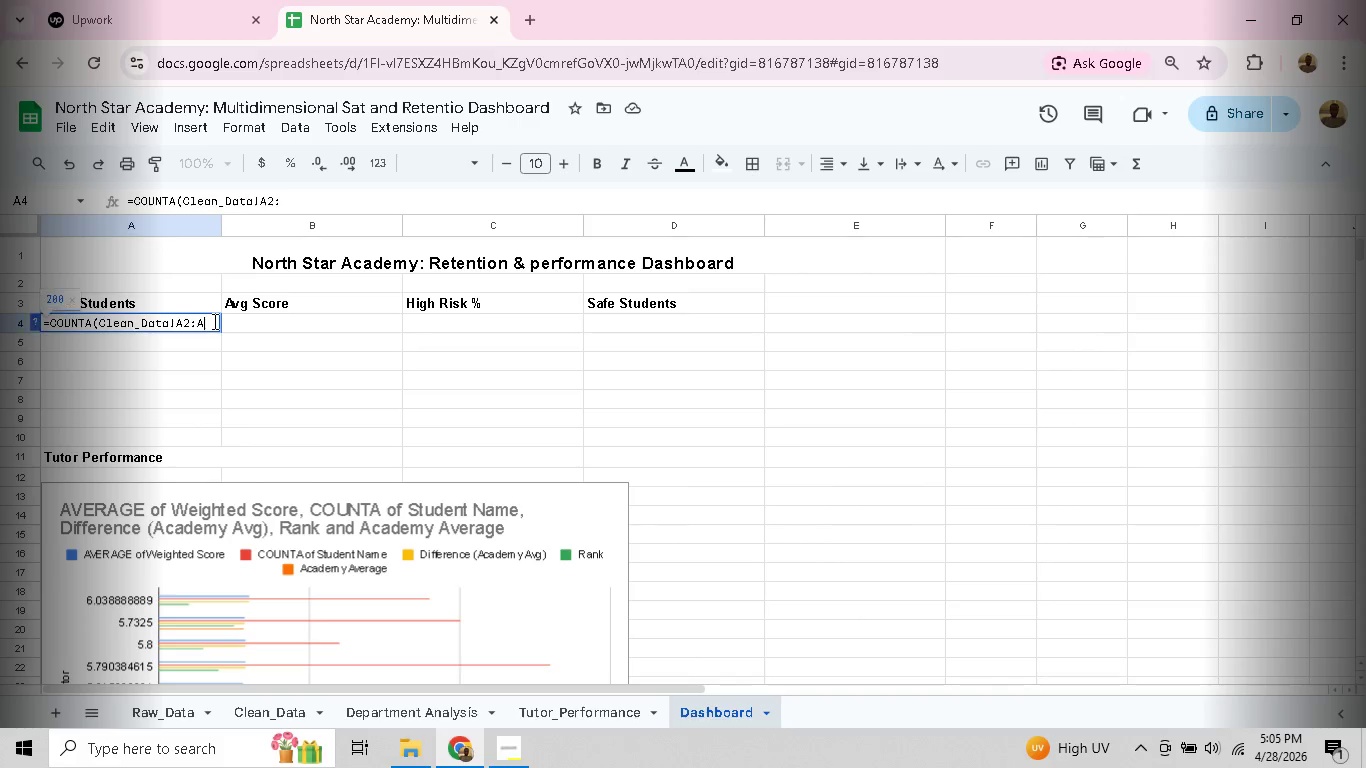 
key(A)
 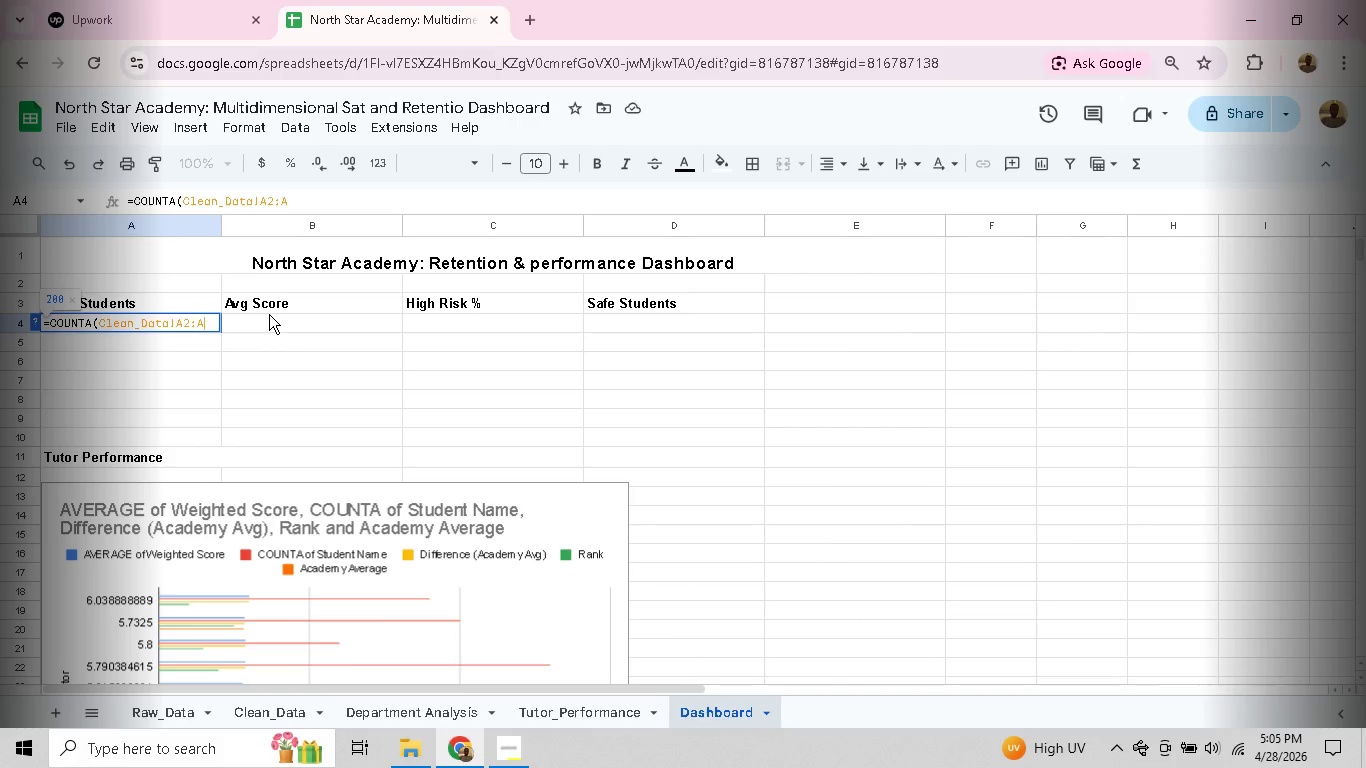 
key(Shift+0)
 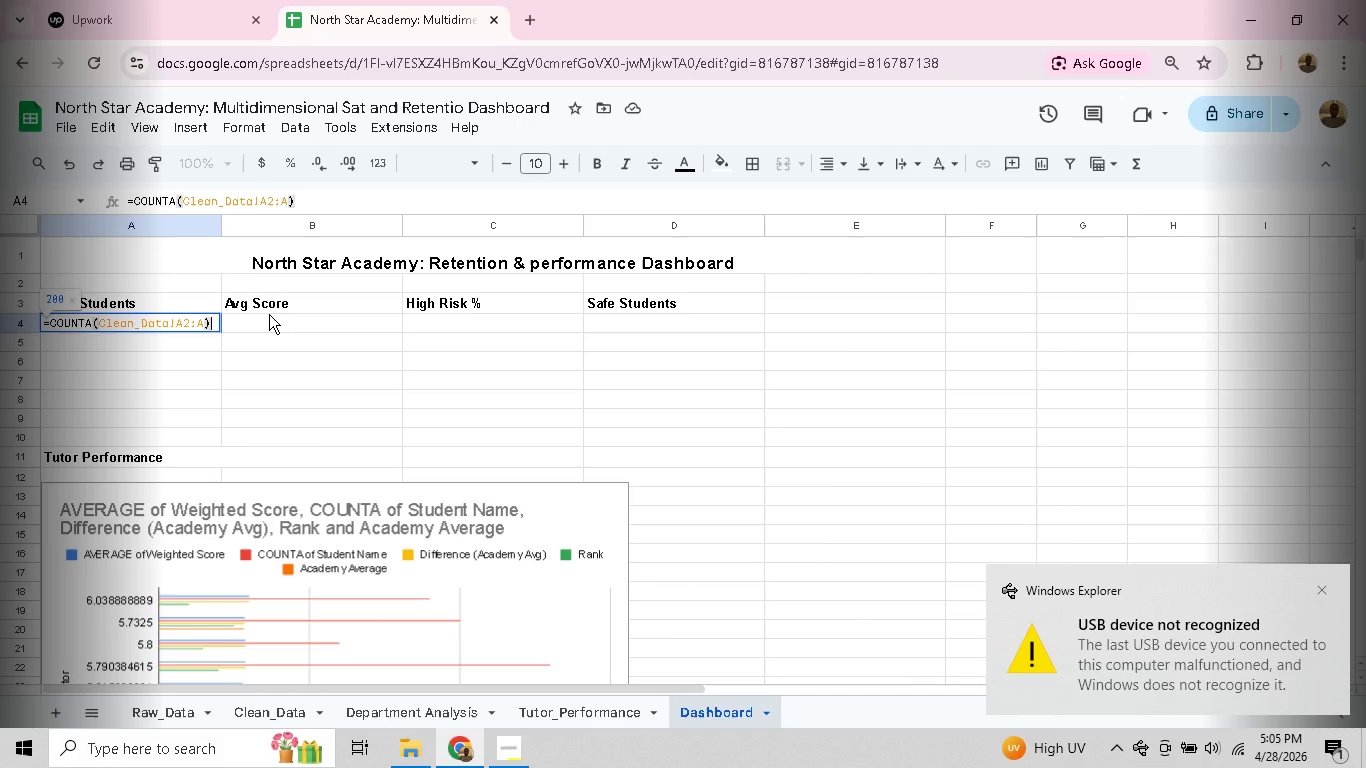 
key(Enter)
 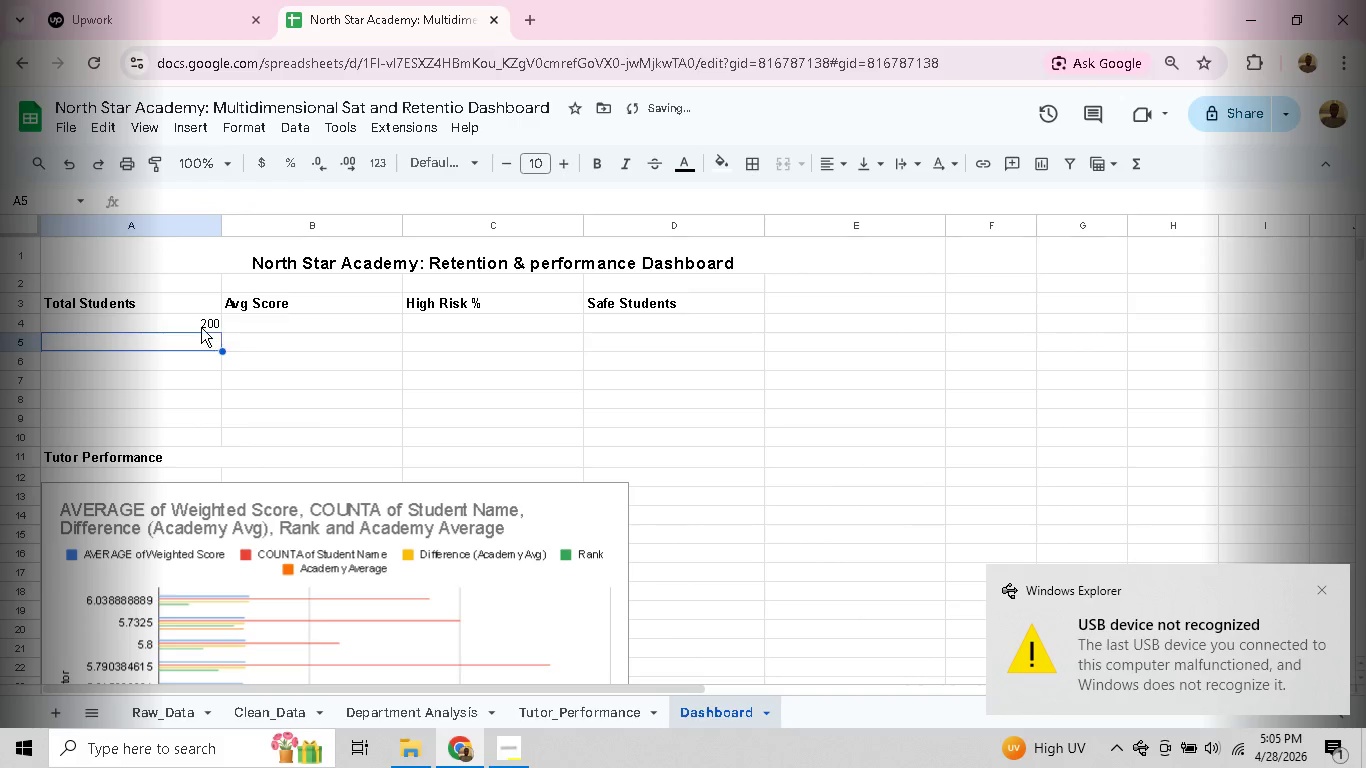 
left_click([199, 327])
 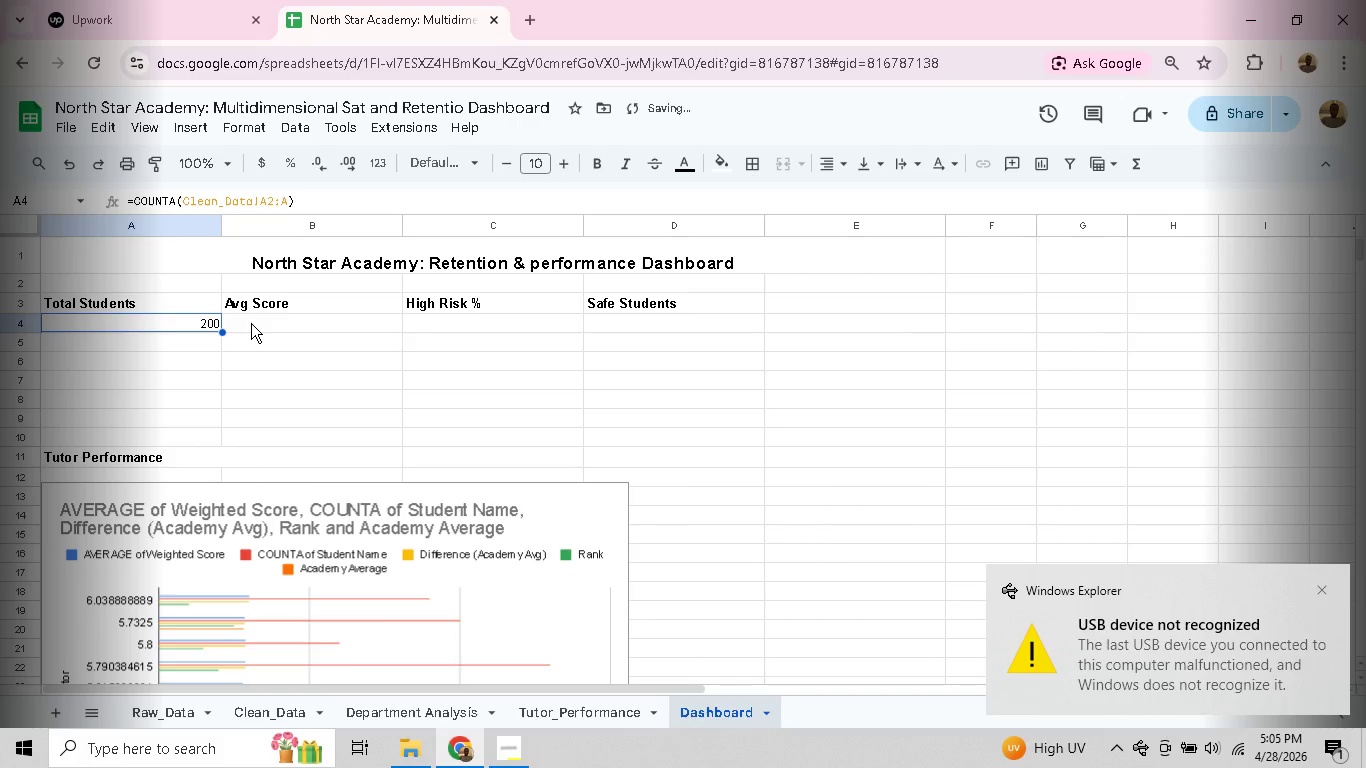 
left_click([251, 323])
 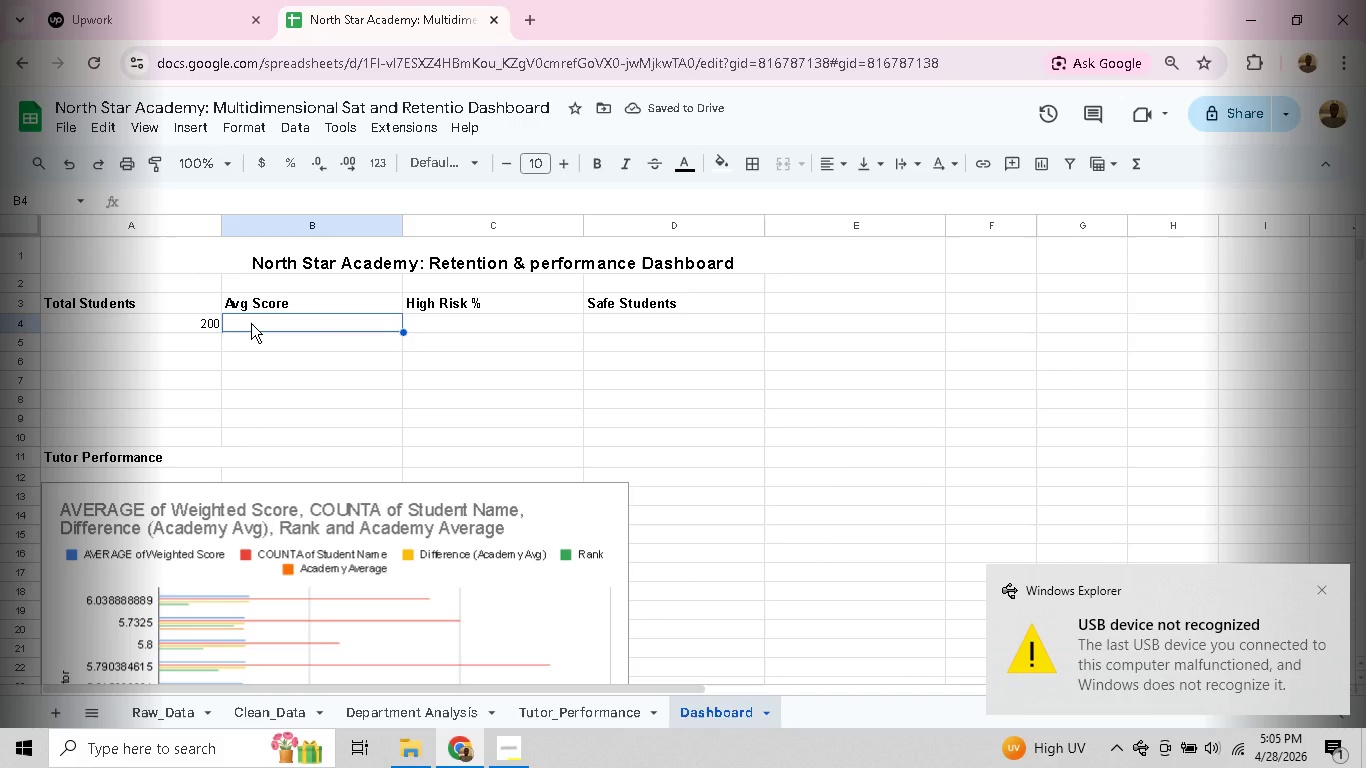 
double_click([251, 323])
 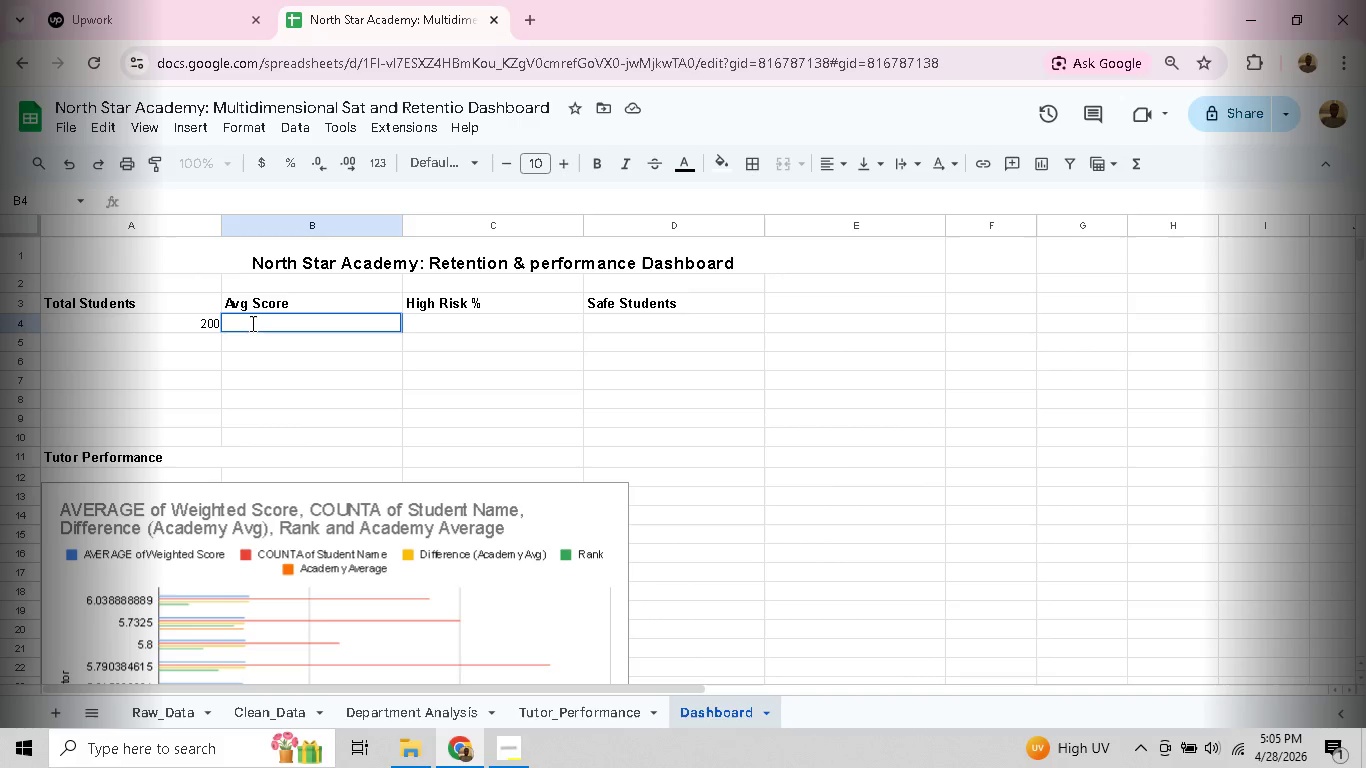 
type(=Aver)
 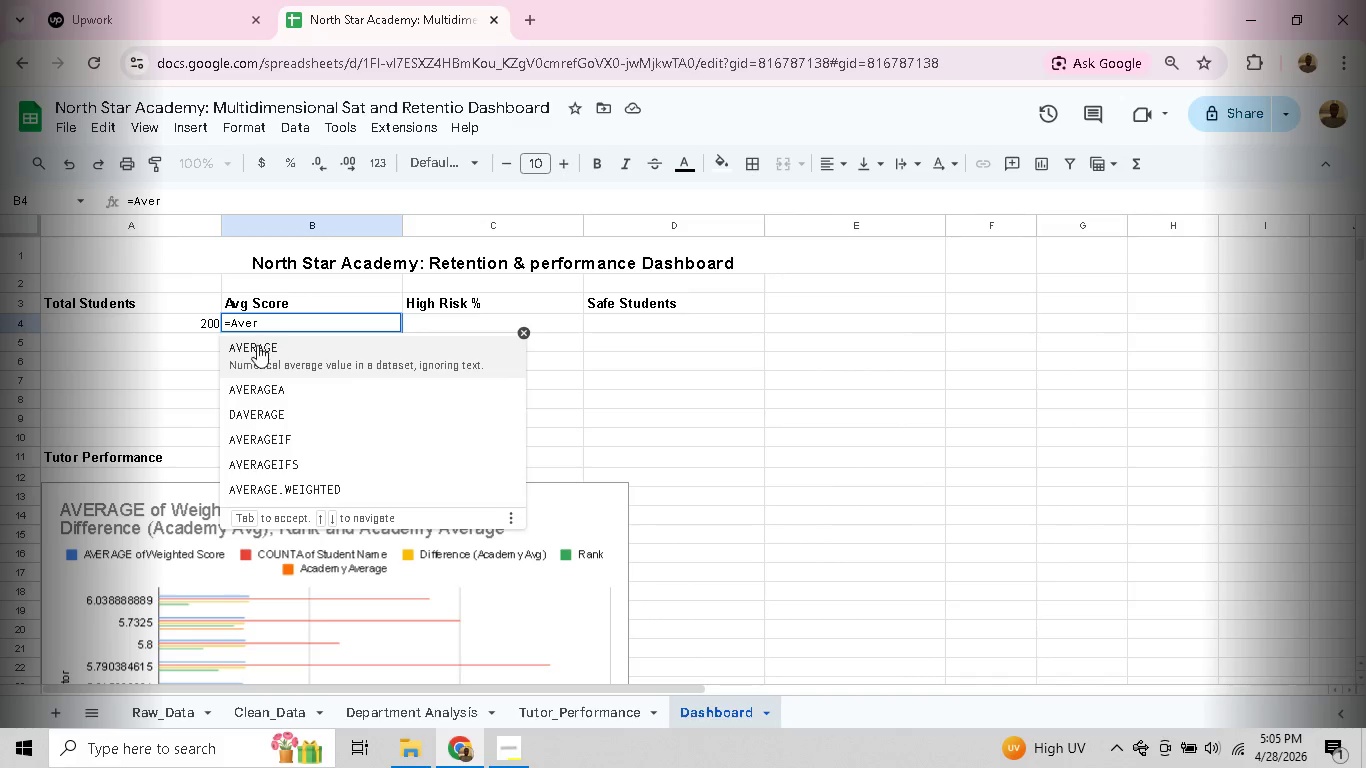 
left_click([257, 351])
 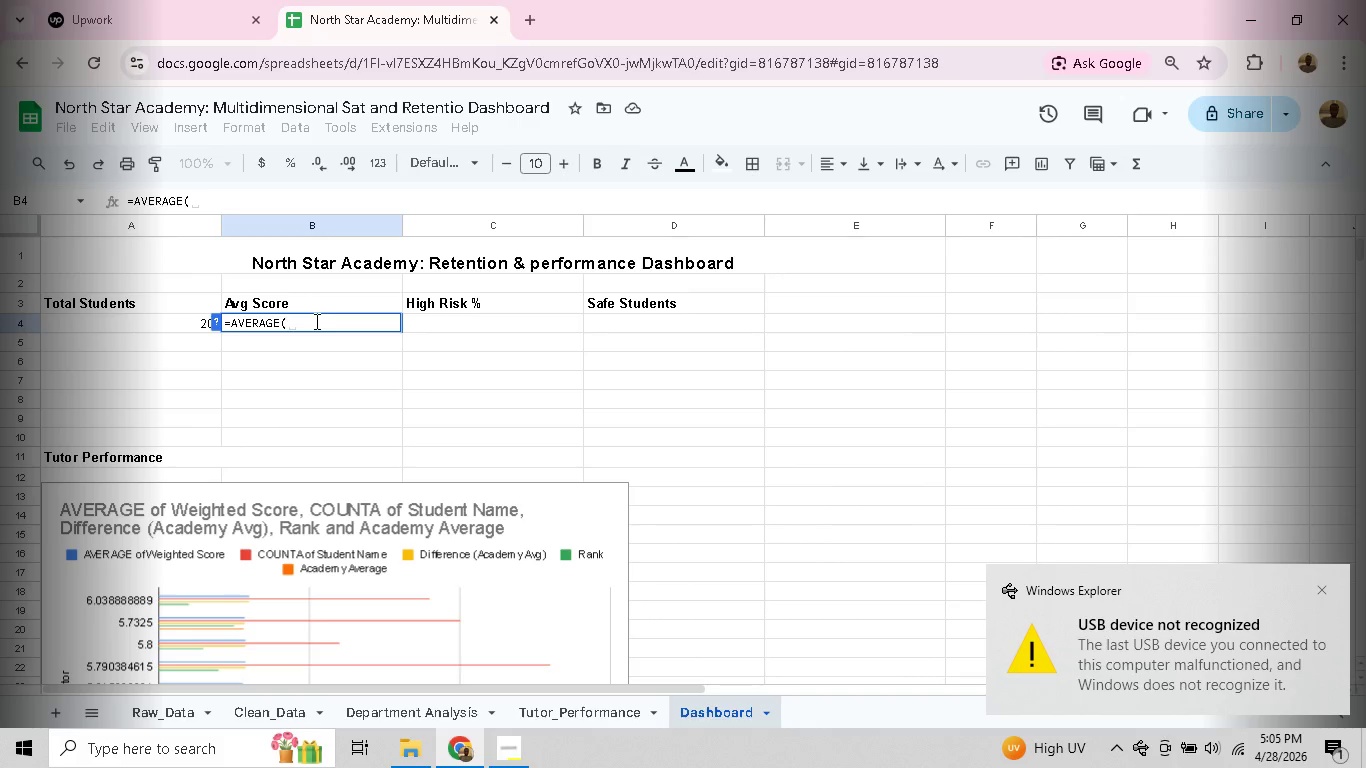 
type(Clean_Data)
 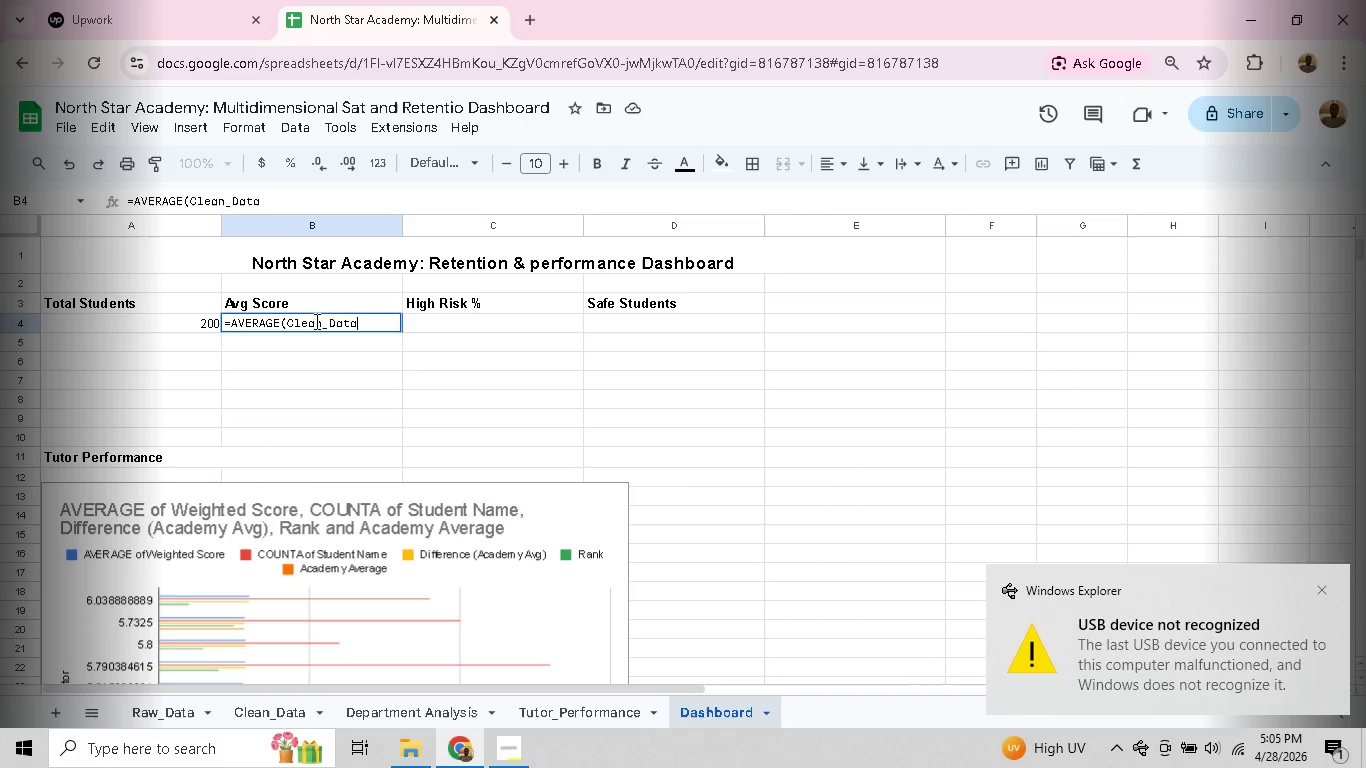 
key(Shift+1)
 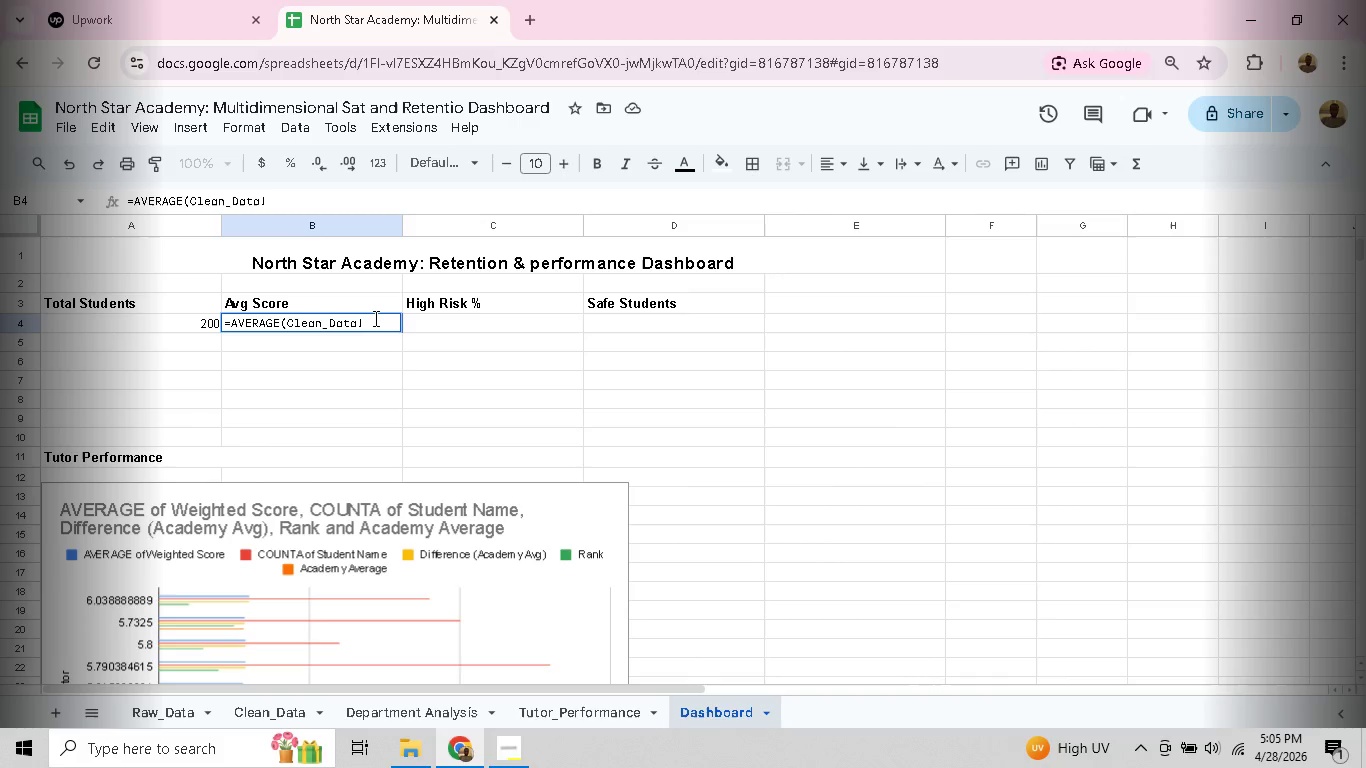 
type(O2:O)
 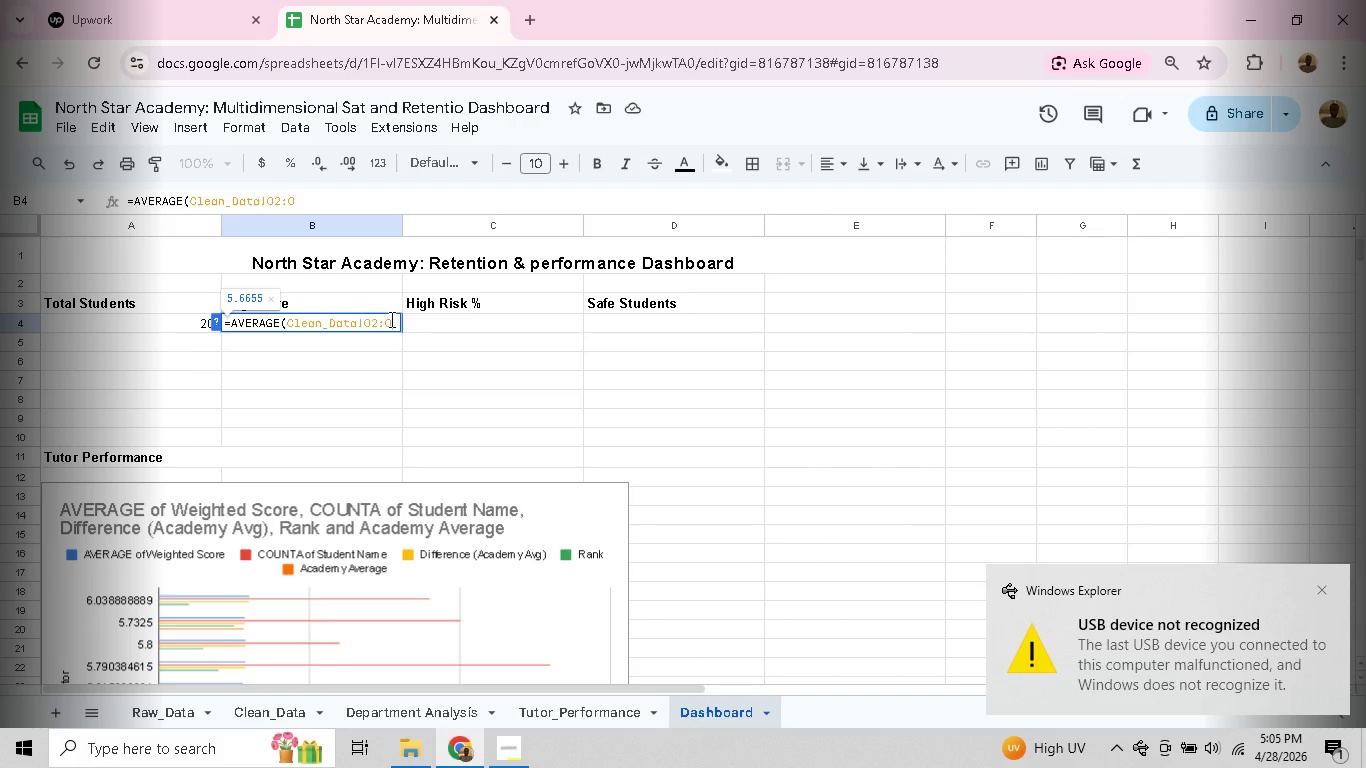 
key(Shift+0)
 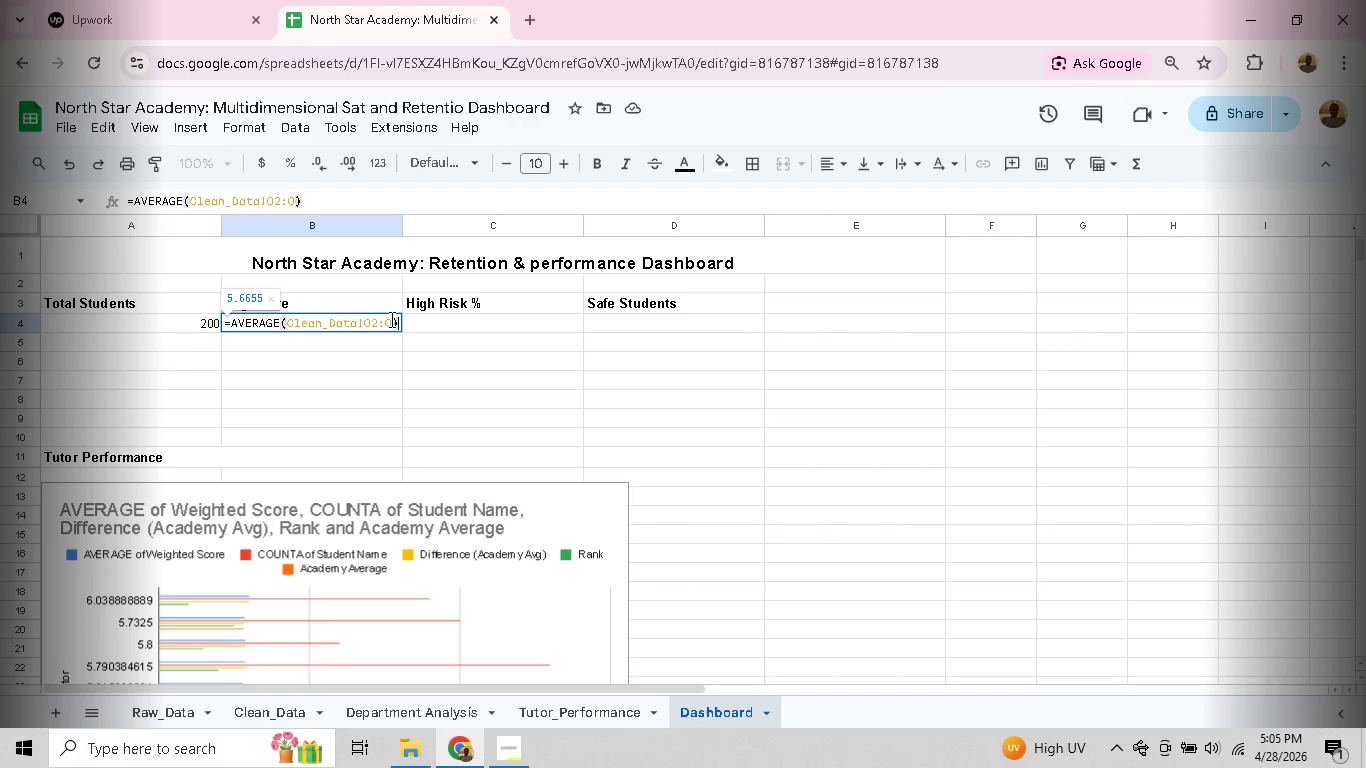 
key(Enter)
 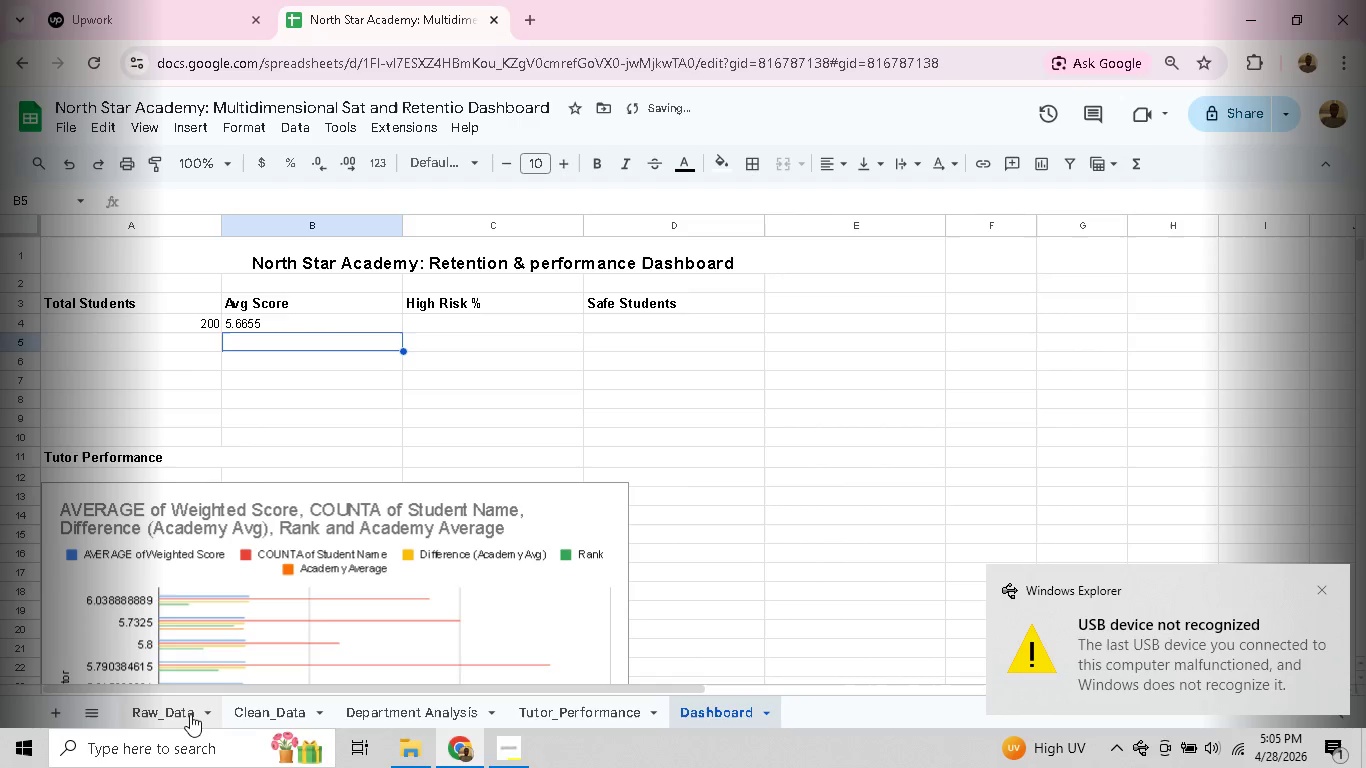 
left_click([266, 709])
 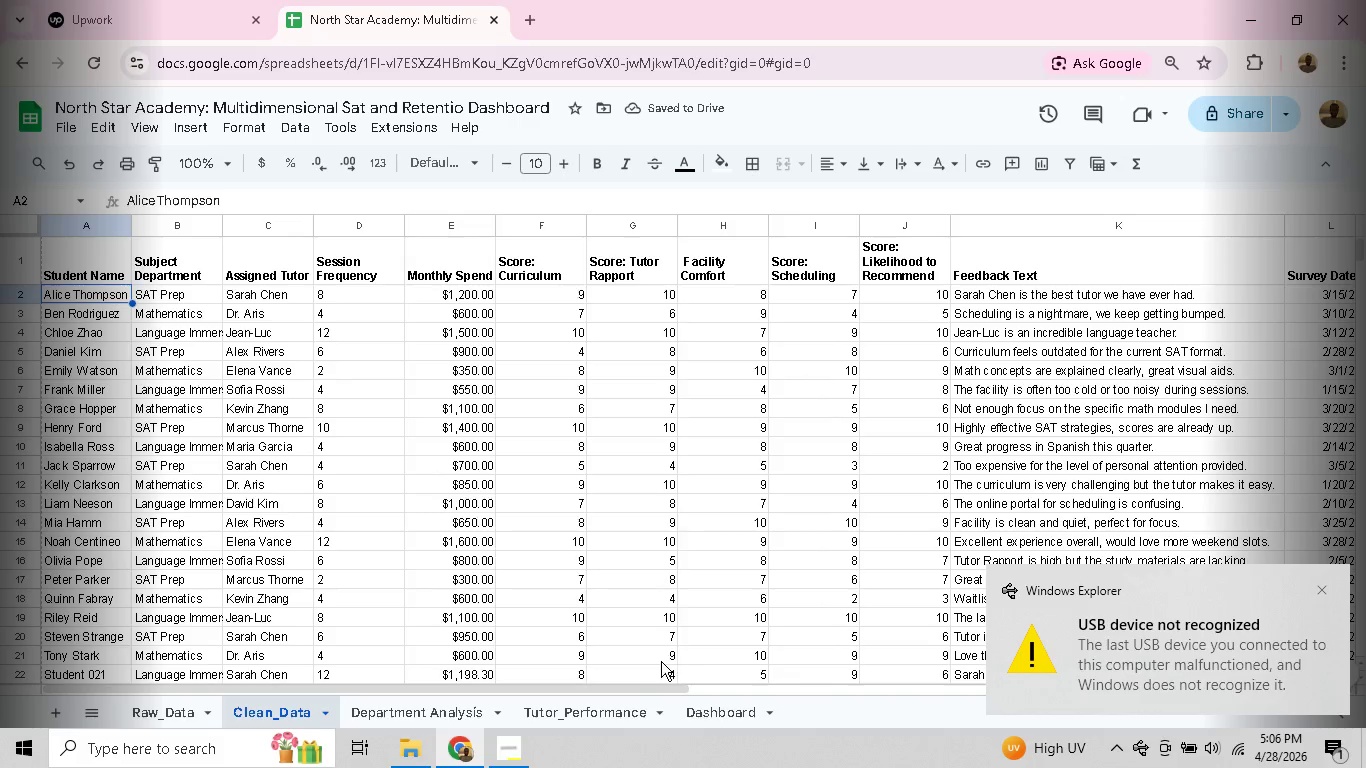 
left_click_drag(start_coordinate=[622, 692], to_coordinate=[821, 661])
 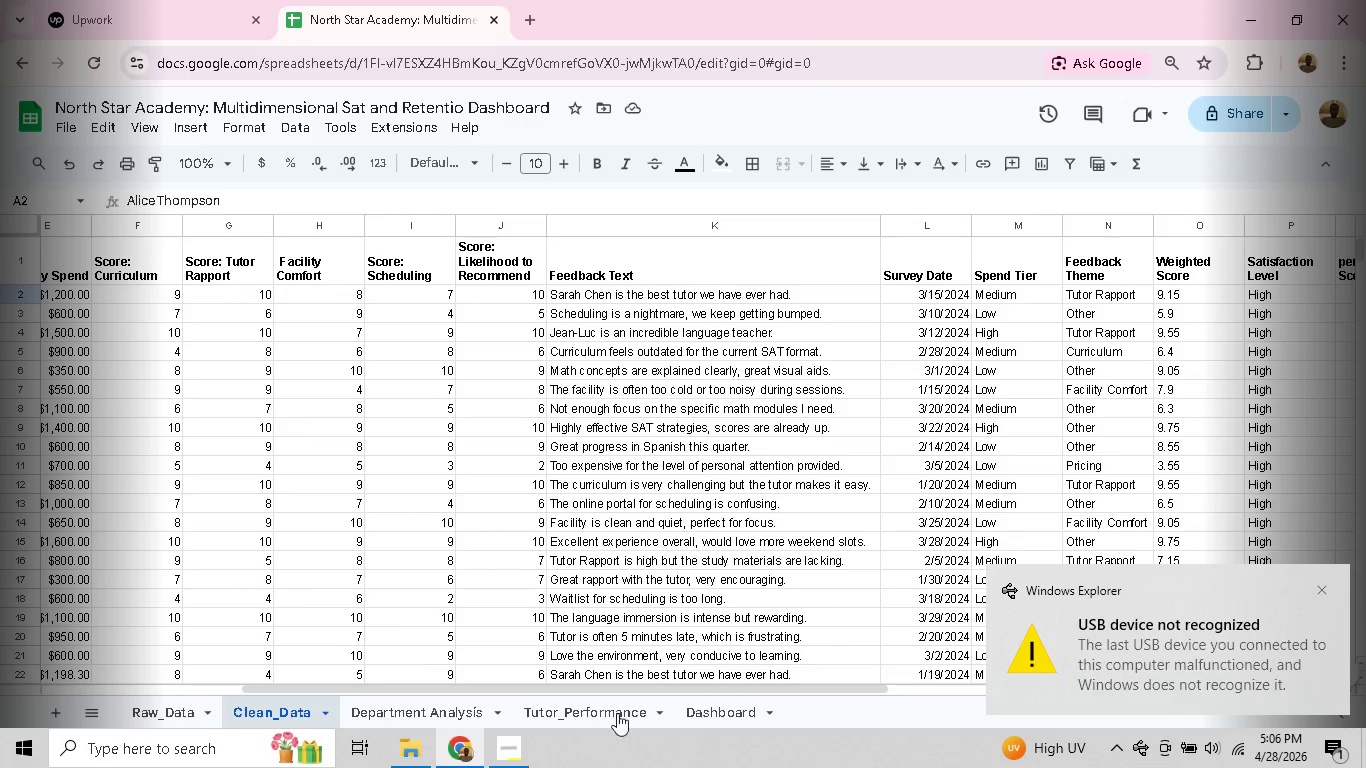 
left_click([709, 709])
 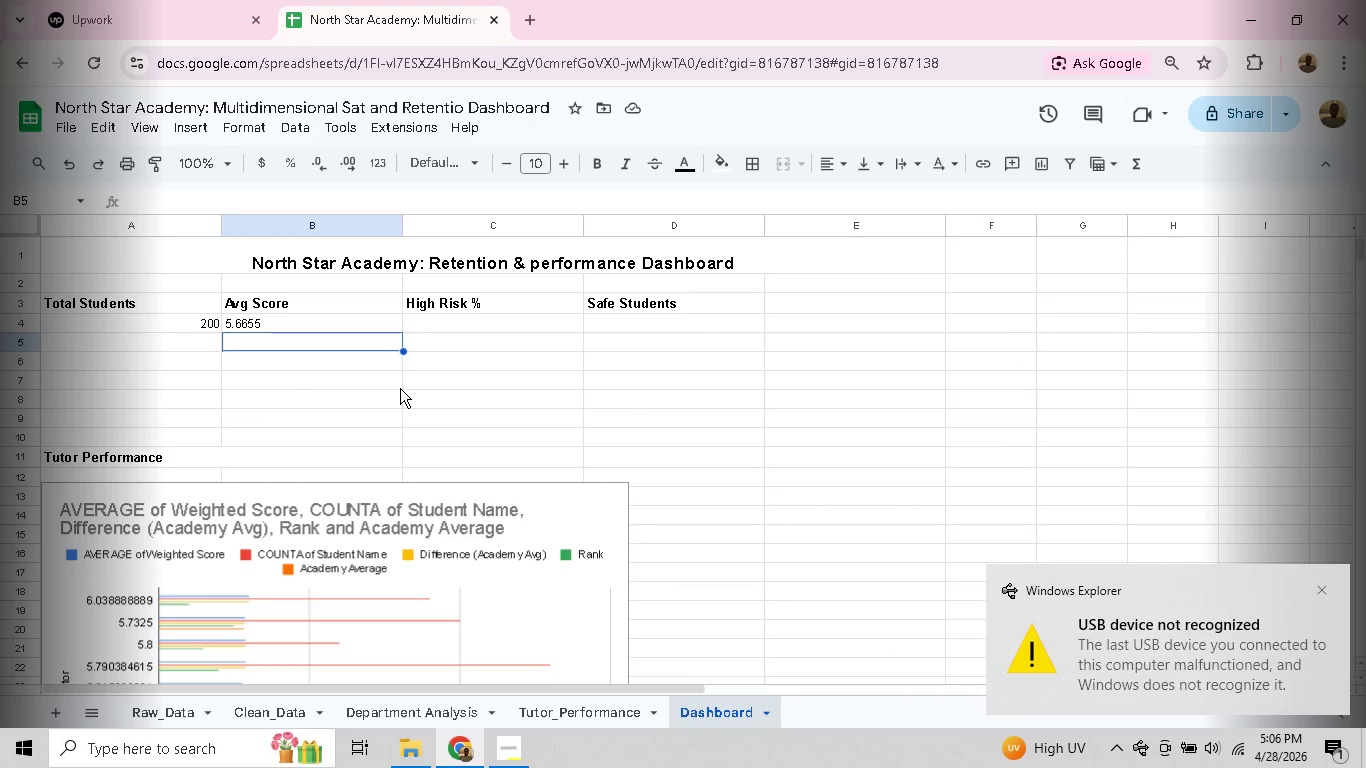 
left_click([320, 363])
 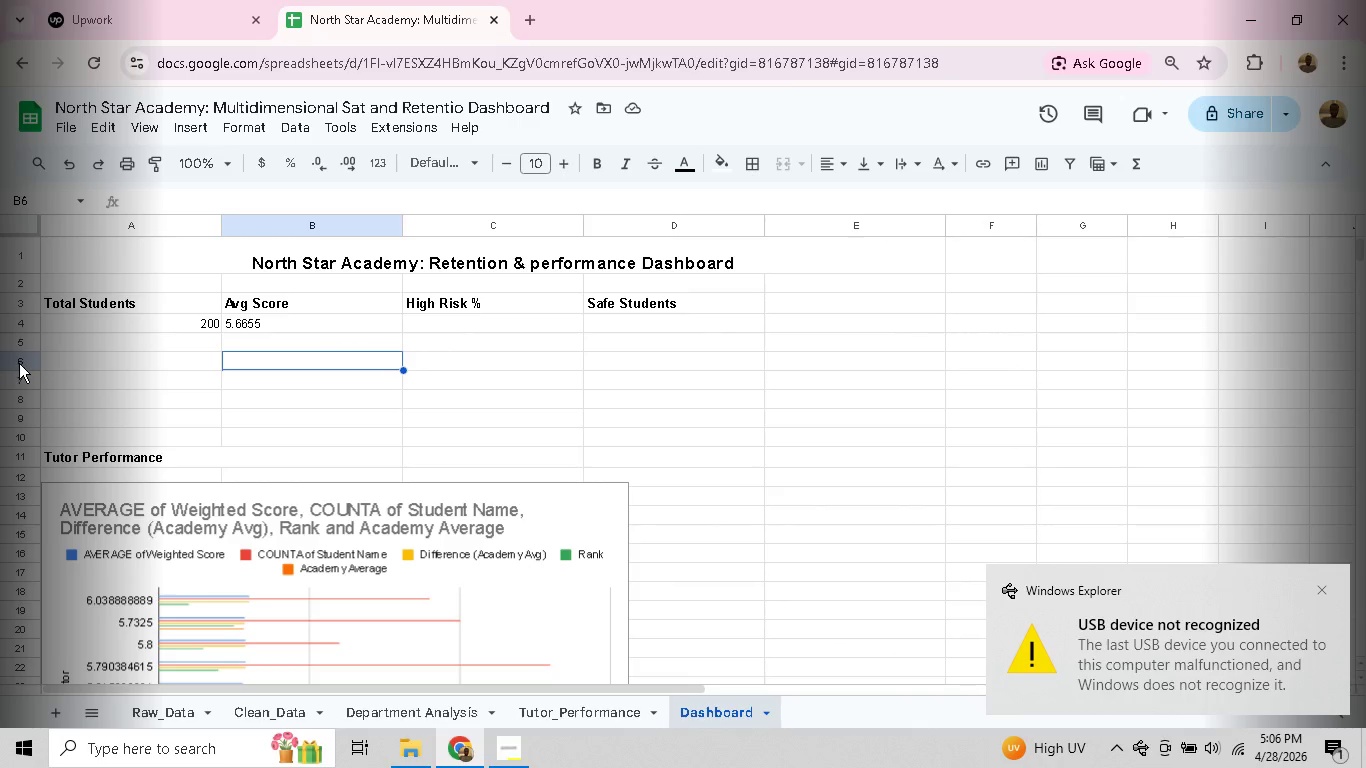 
left_click_drag(start_coordinate=[19, 363], to_coordinate=[2, 397])
 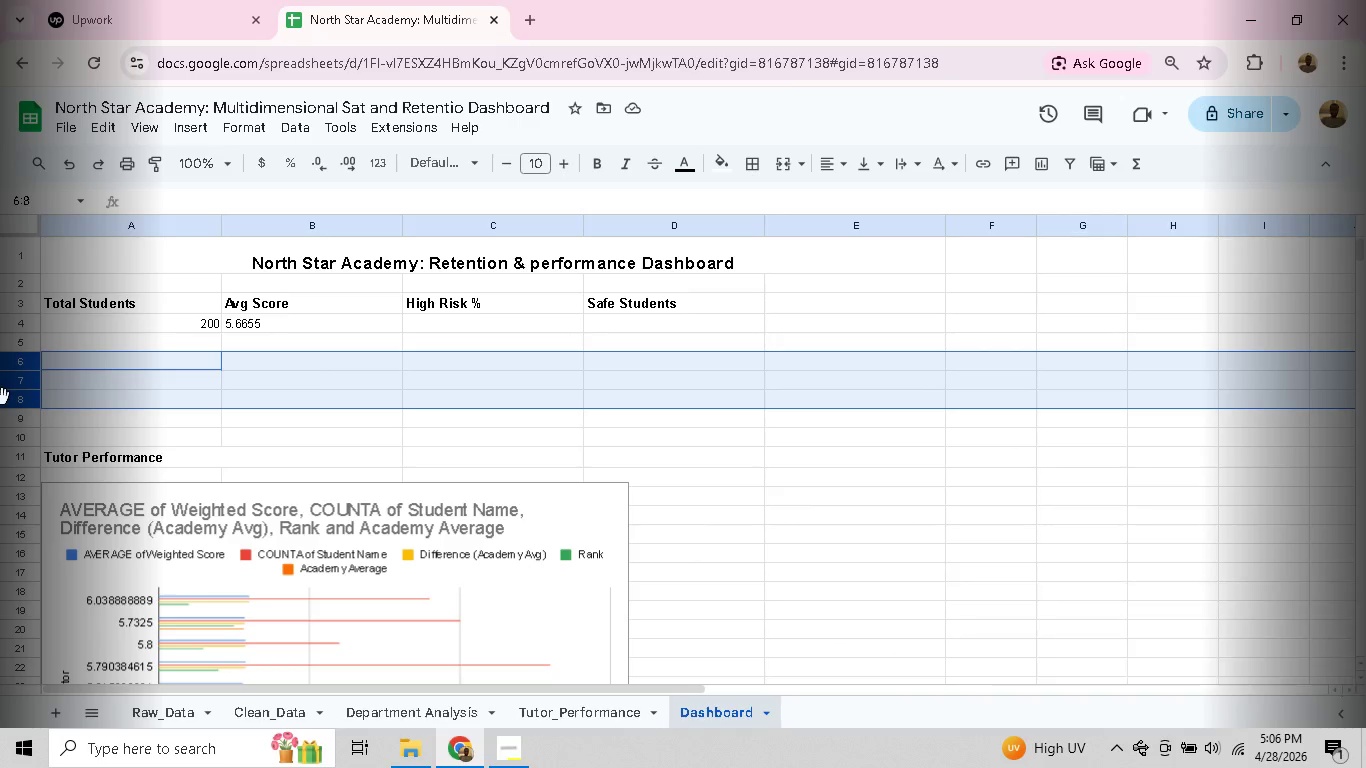 
right_click([2, 397])
 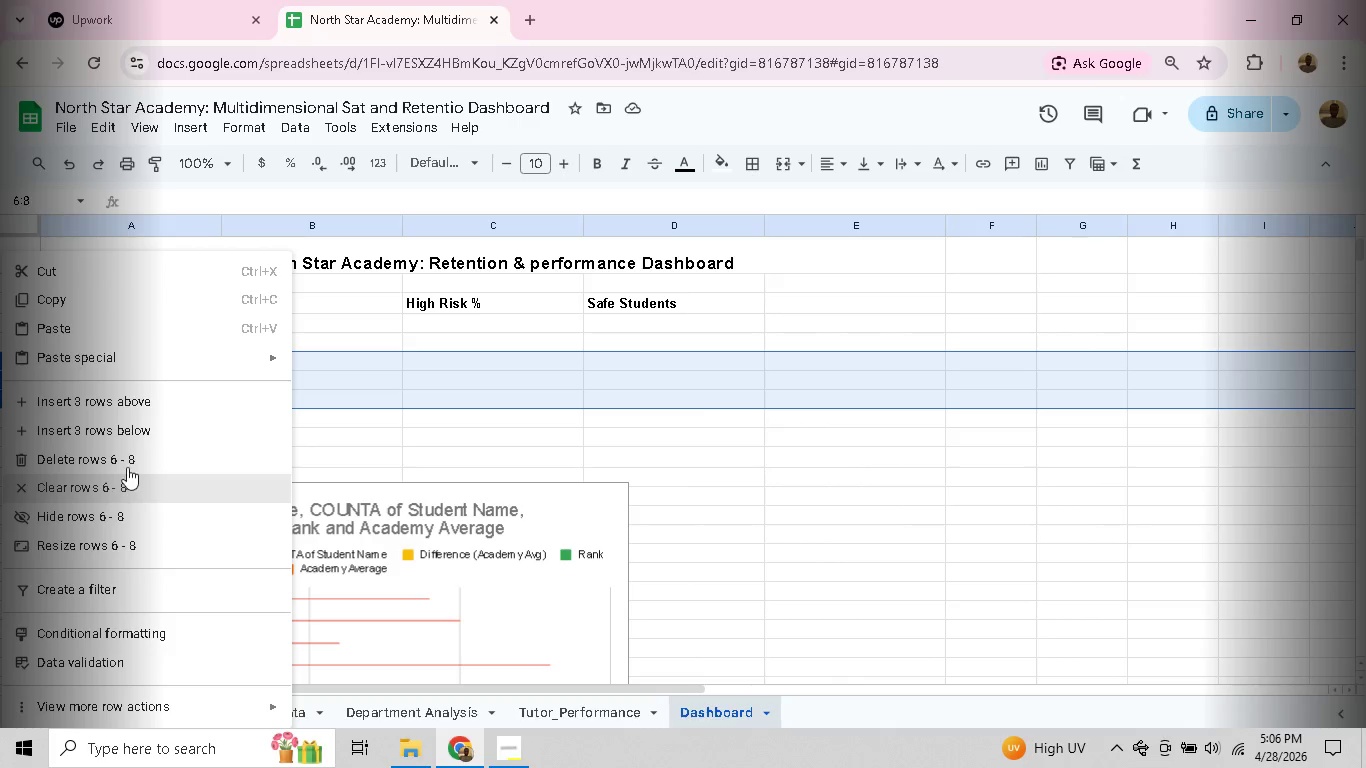 
left_click([129, 458])
 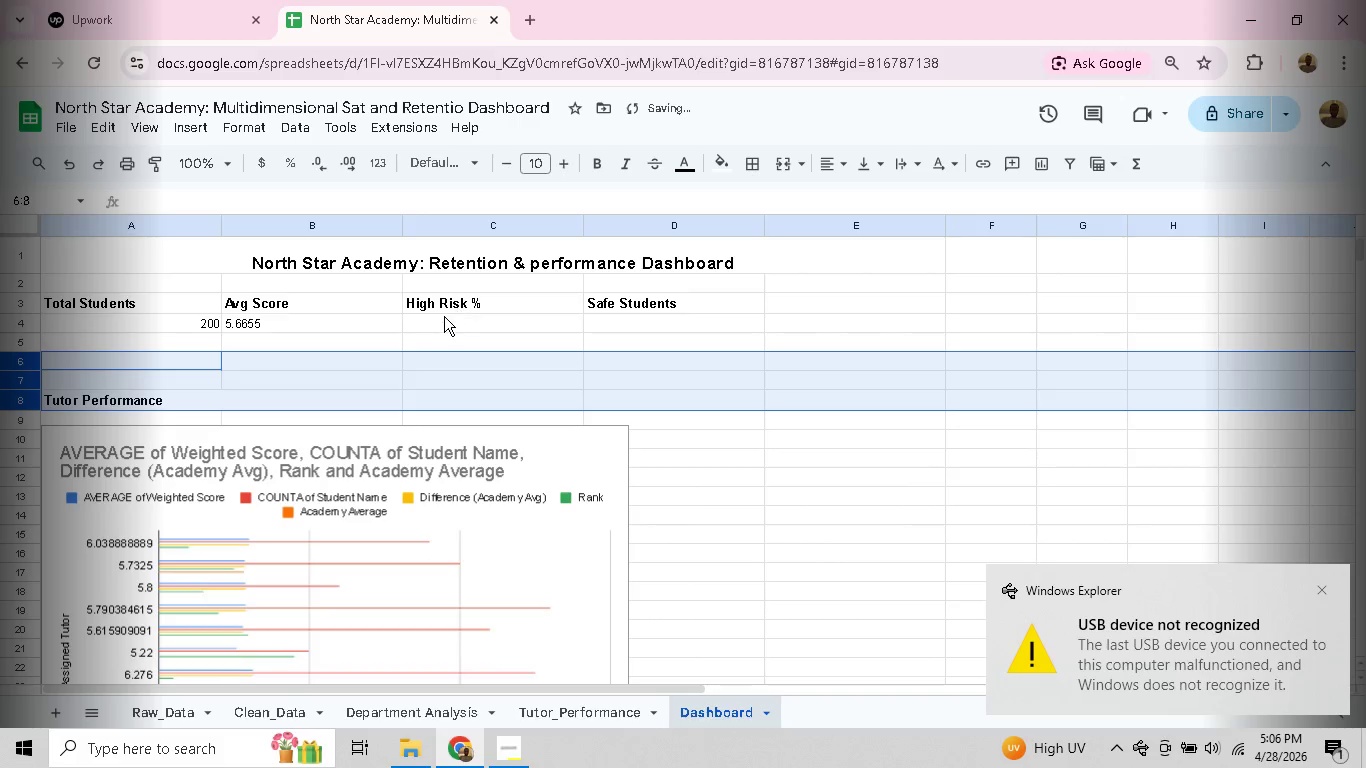 
double_click([440, 321])
 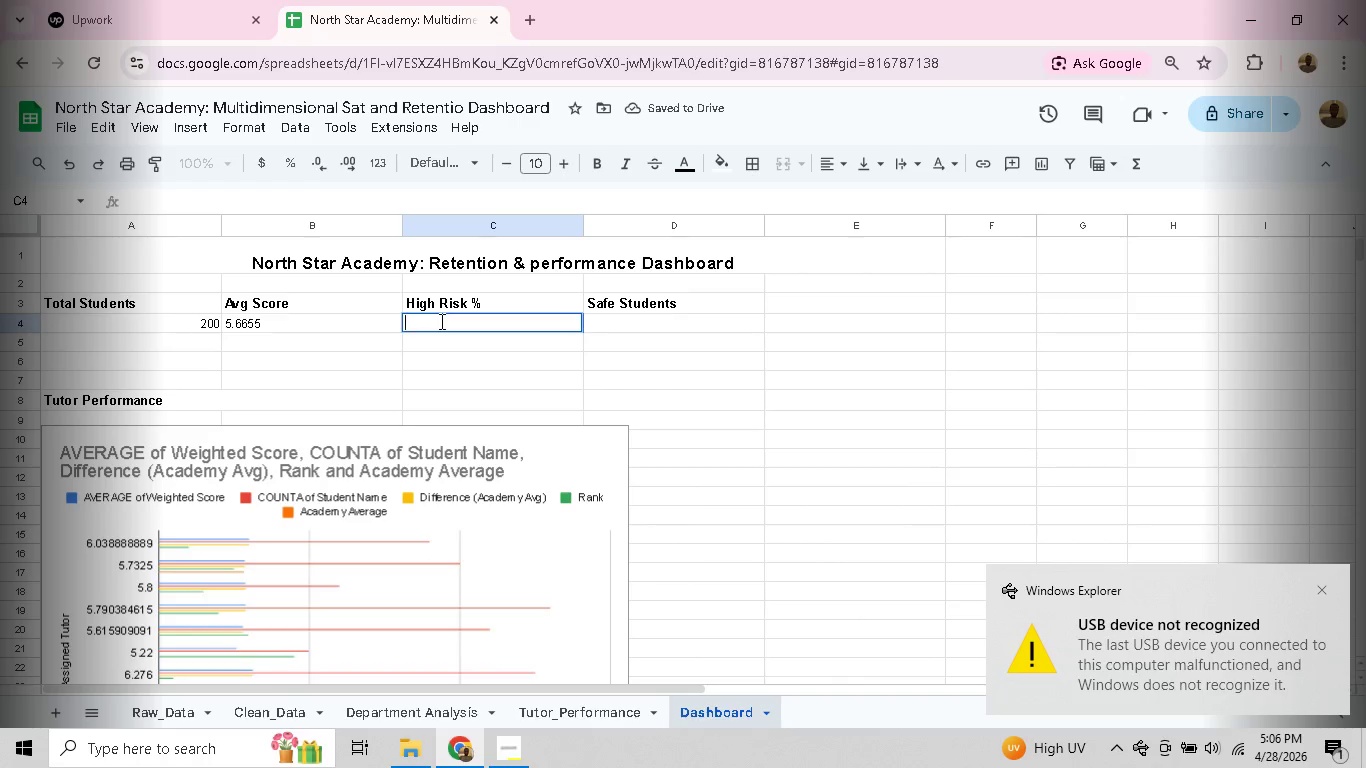 
type(=Couni)
 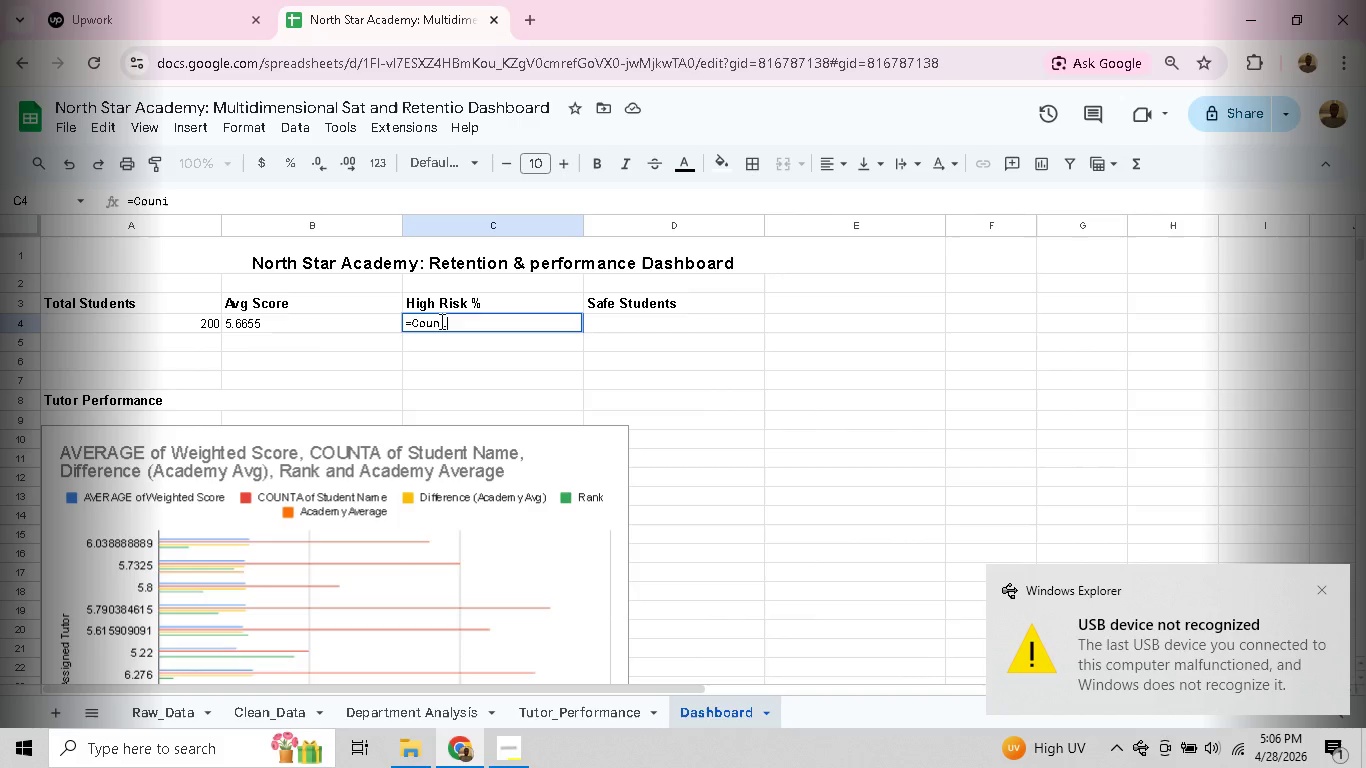 
key(Backspace)
 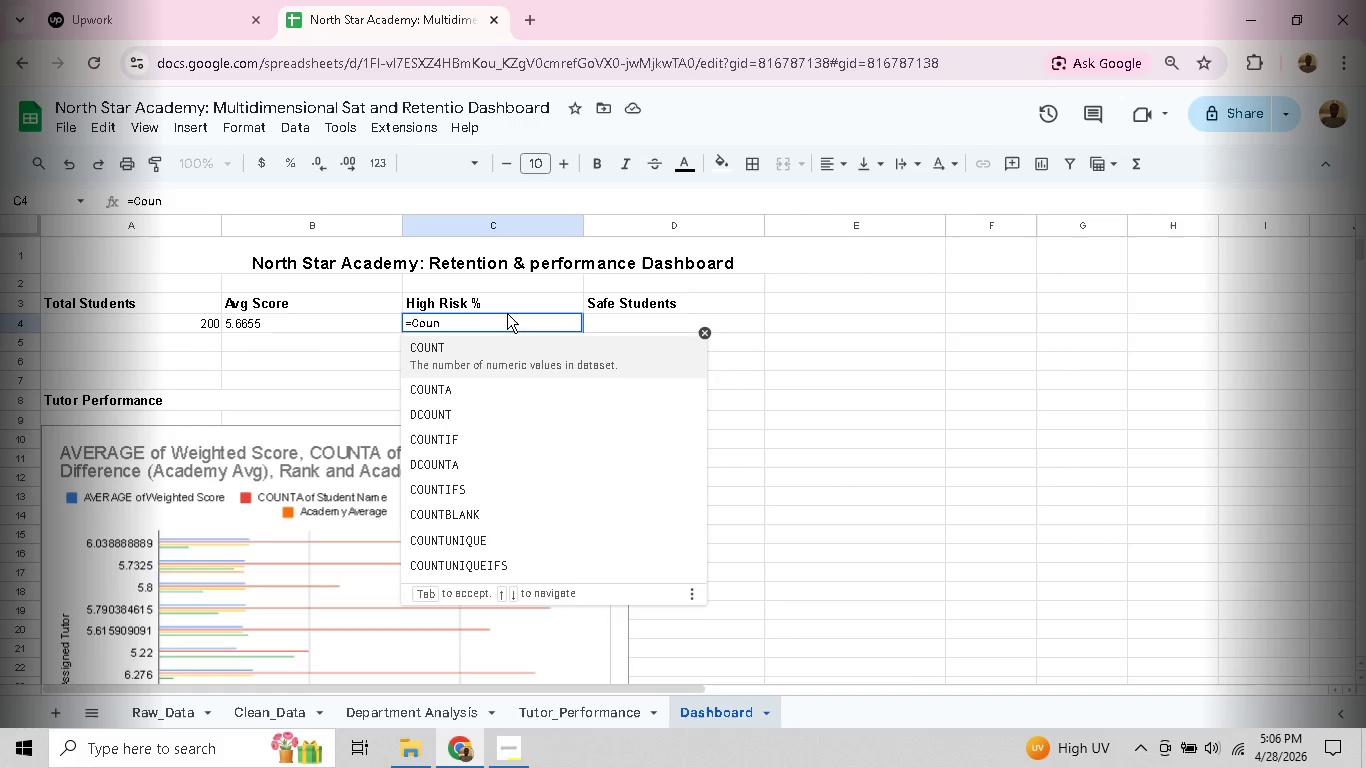 
type(ti)
 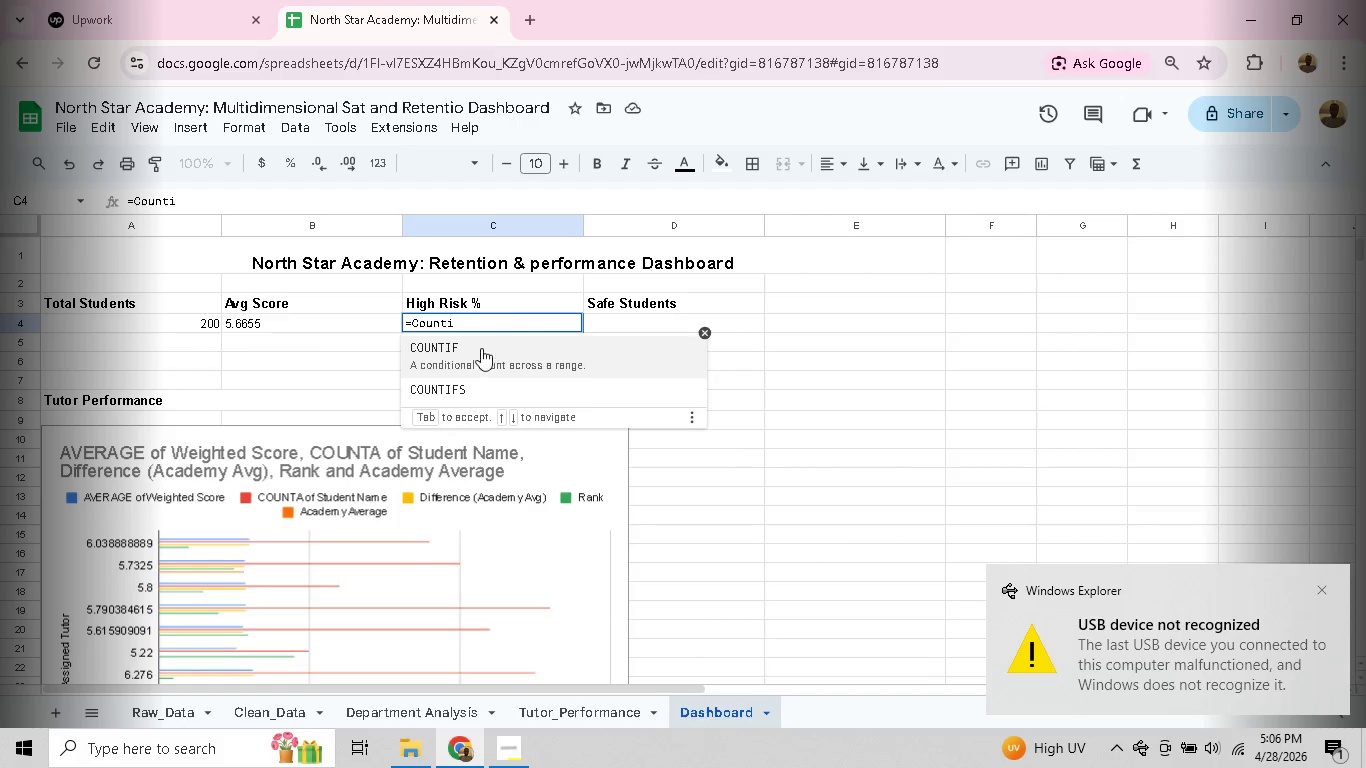 
left_click([476, 354])
 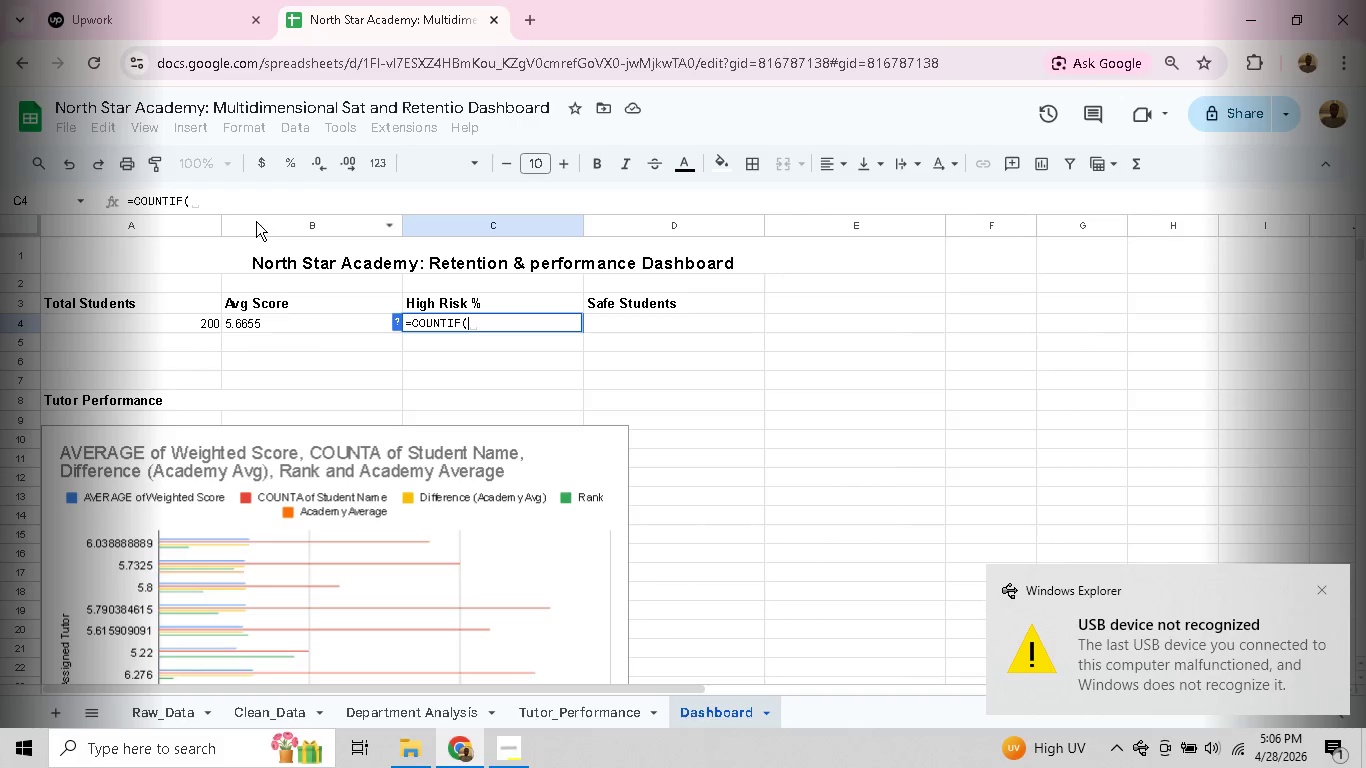 
left_click([247, 211])
 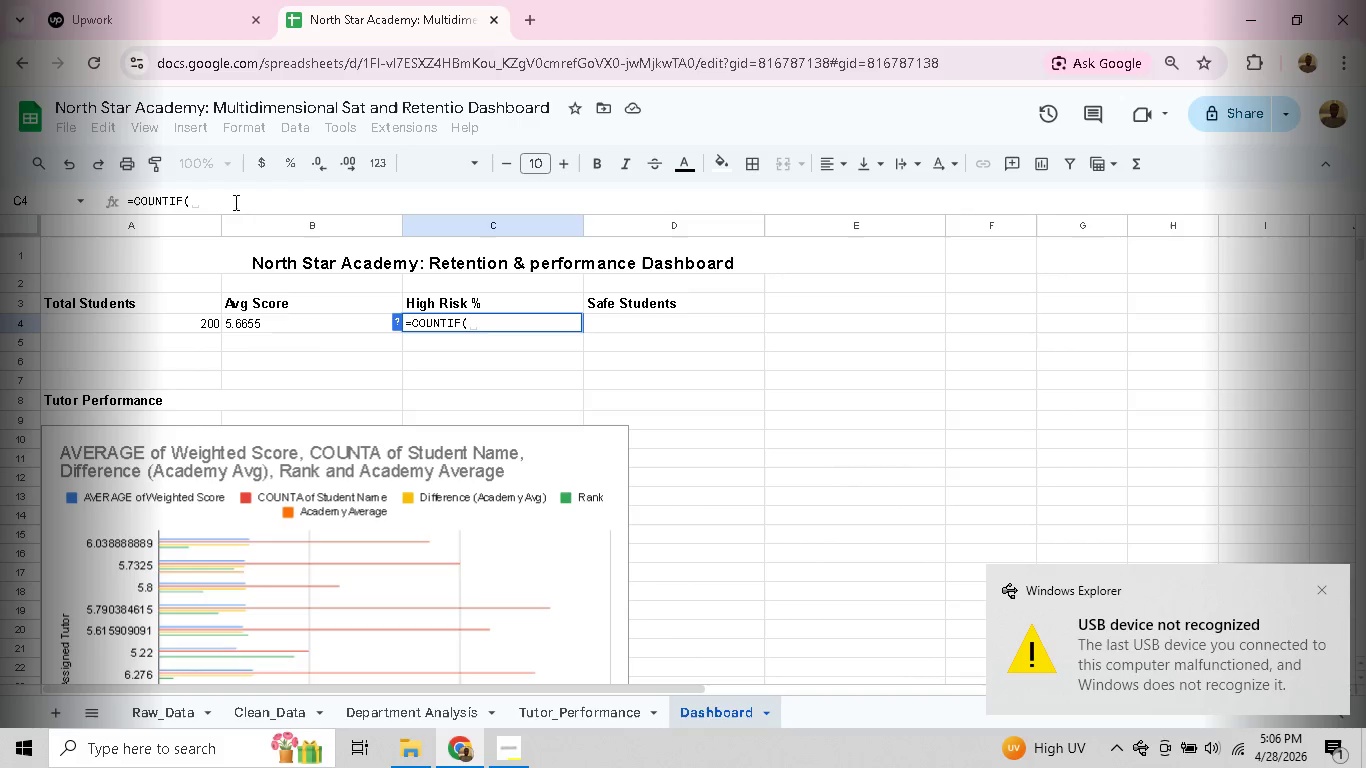 
left_click([229, 201])
 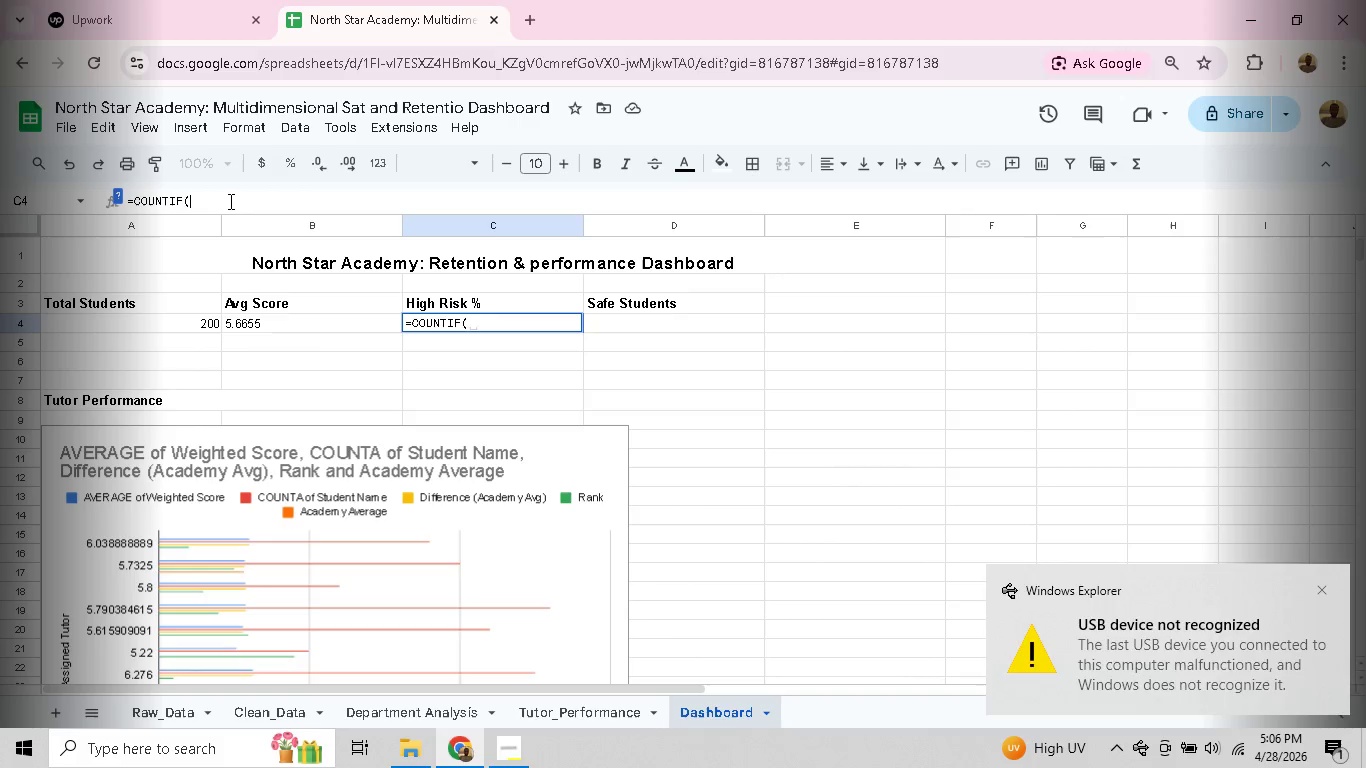 
type(Clean_Data)
 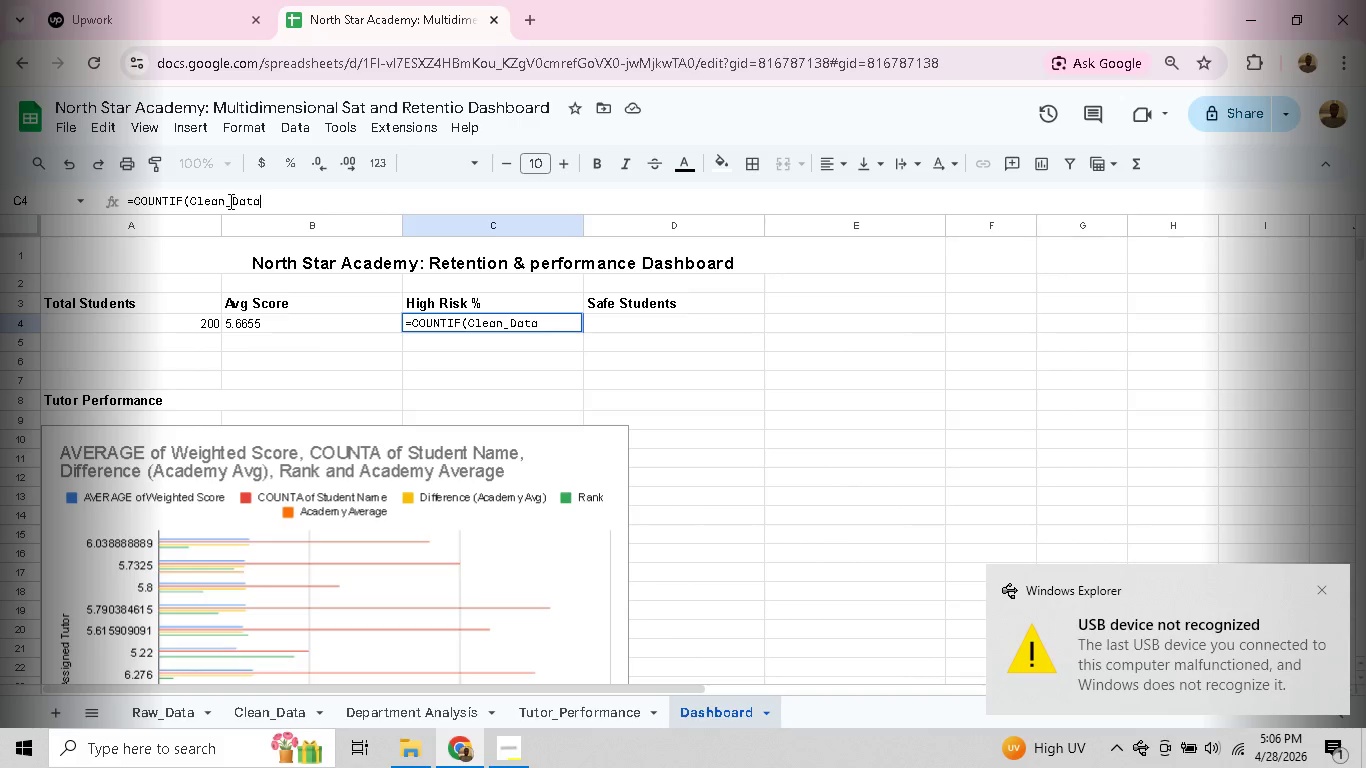 
wait(7.56)
 